 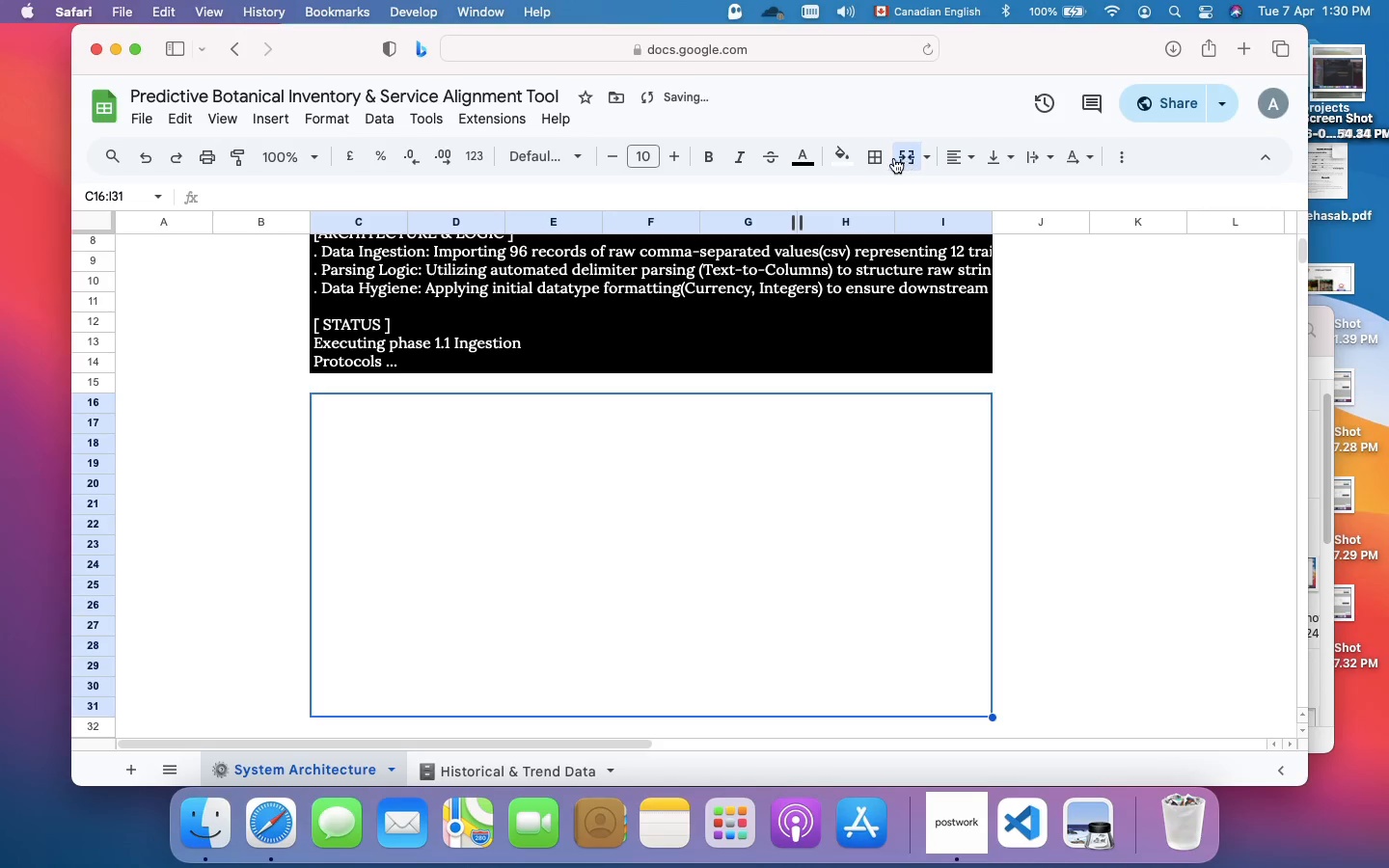 
left_click([842, 163])
 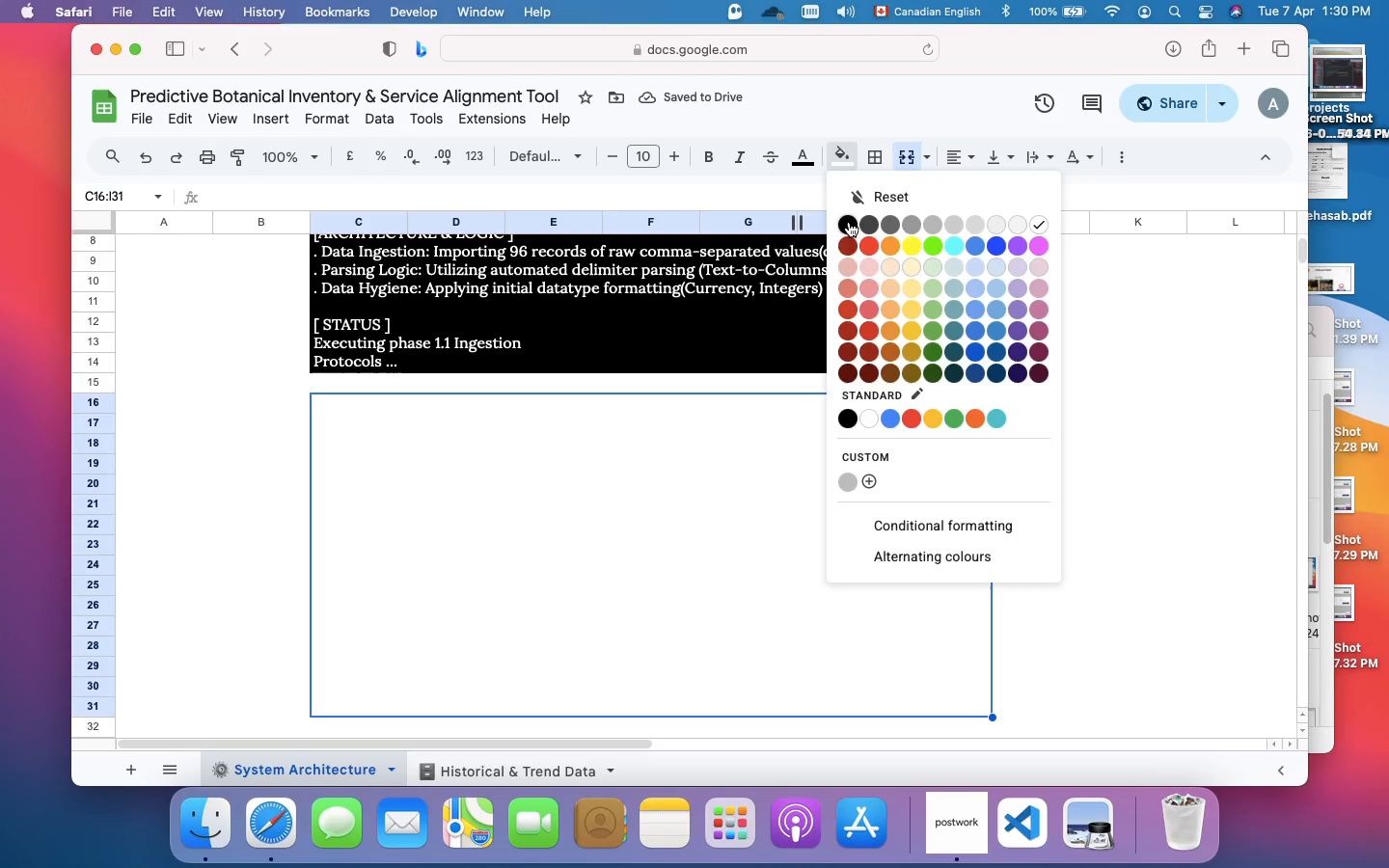 
left_click([849, 222])
 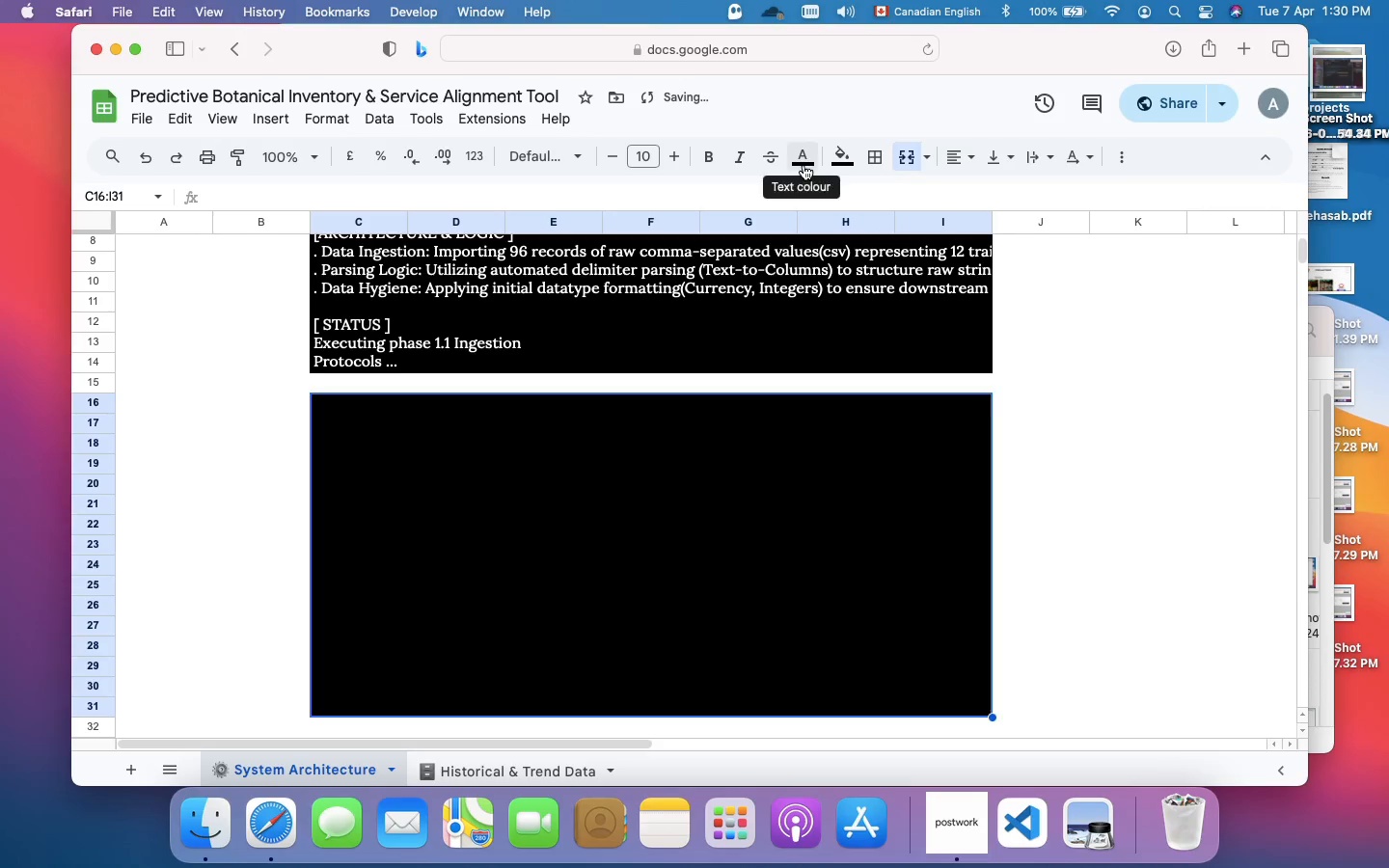 
left_click([803, 164])
 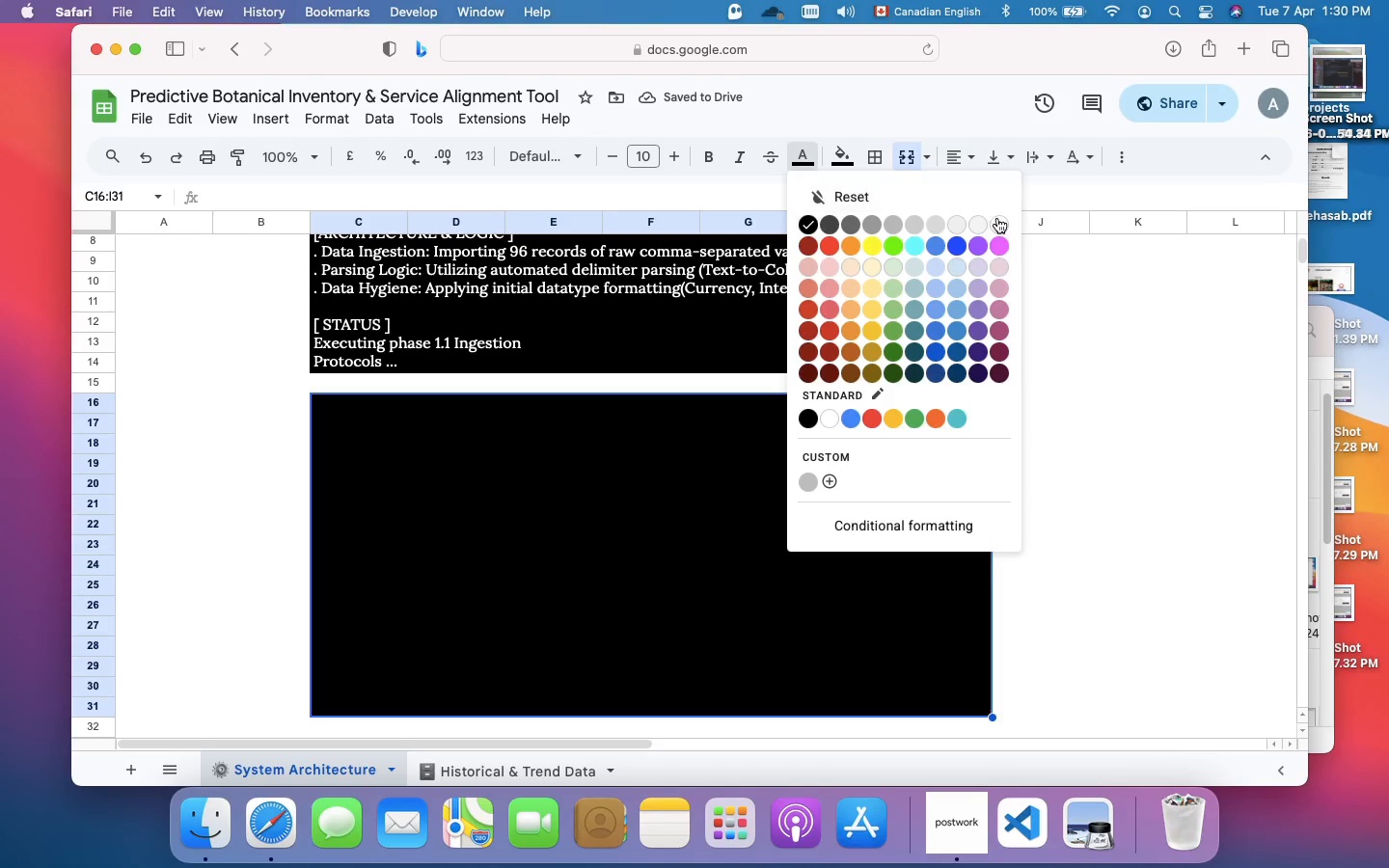 
left_click([999, 220])
 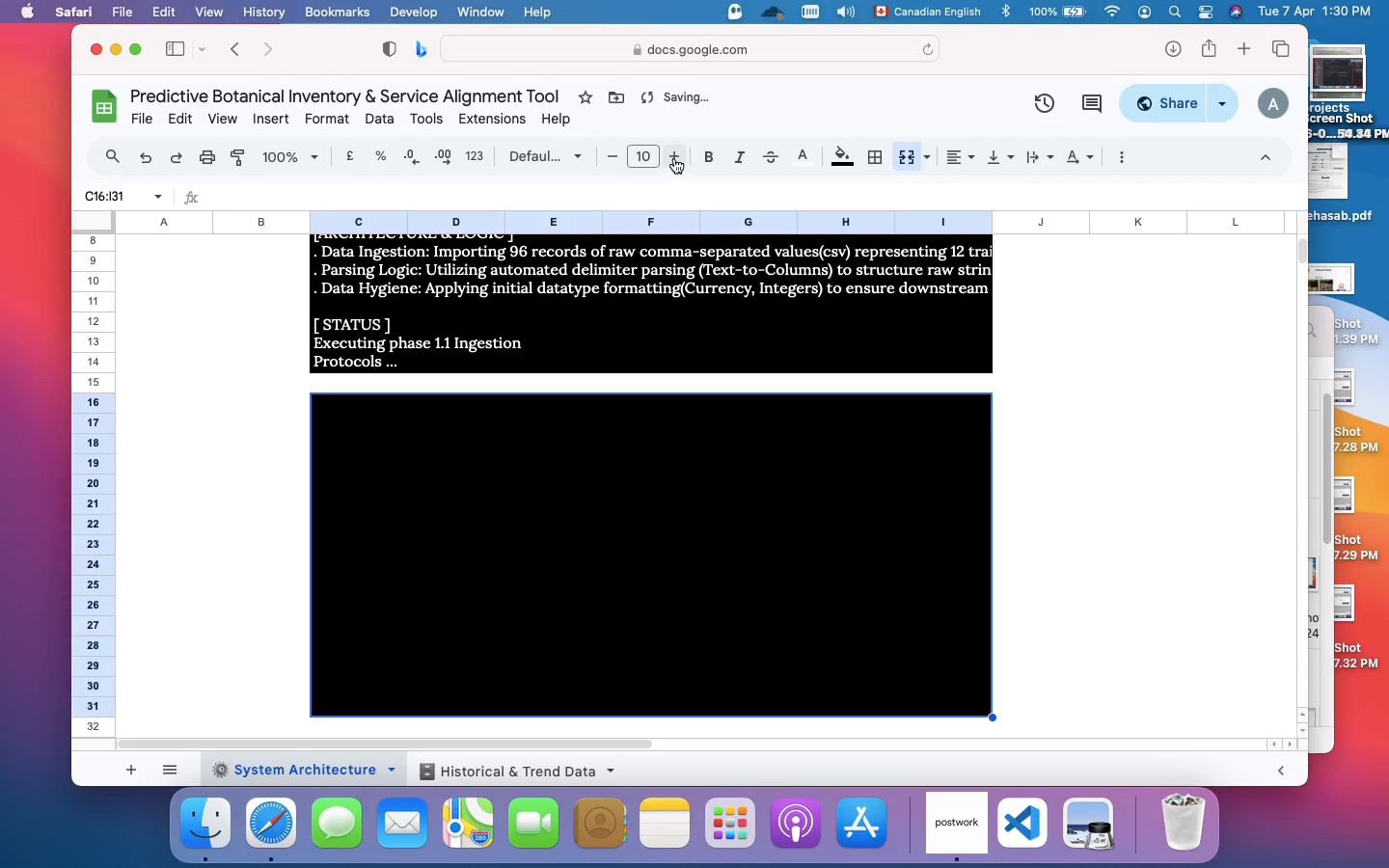 
left_click([674, 158])
 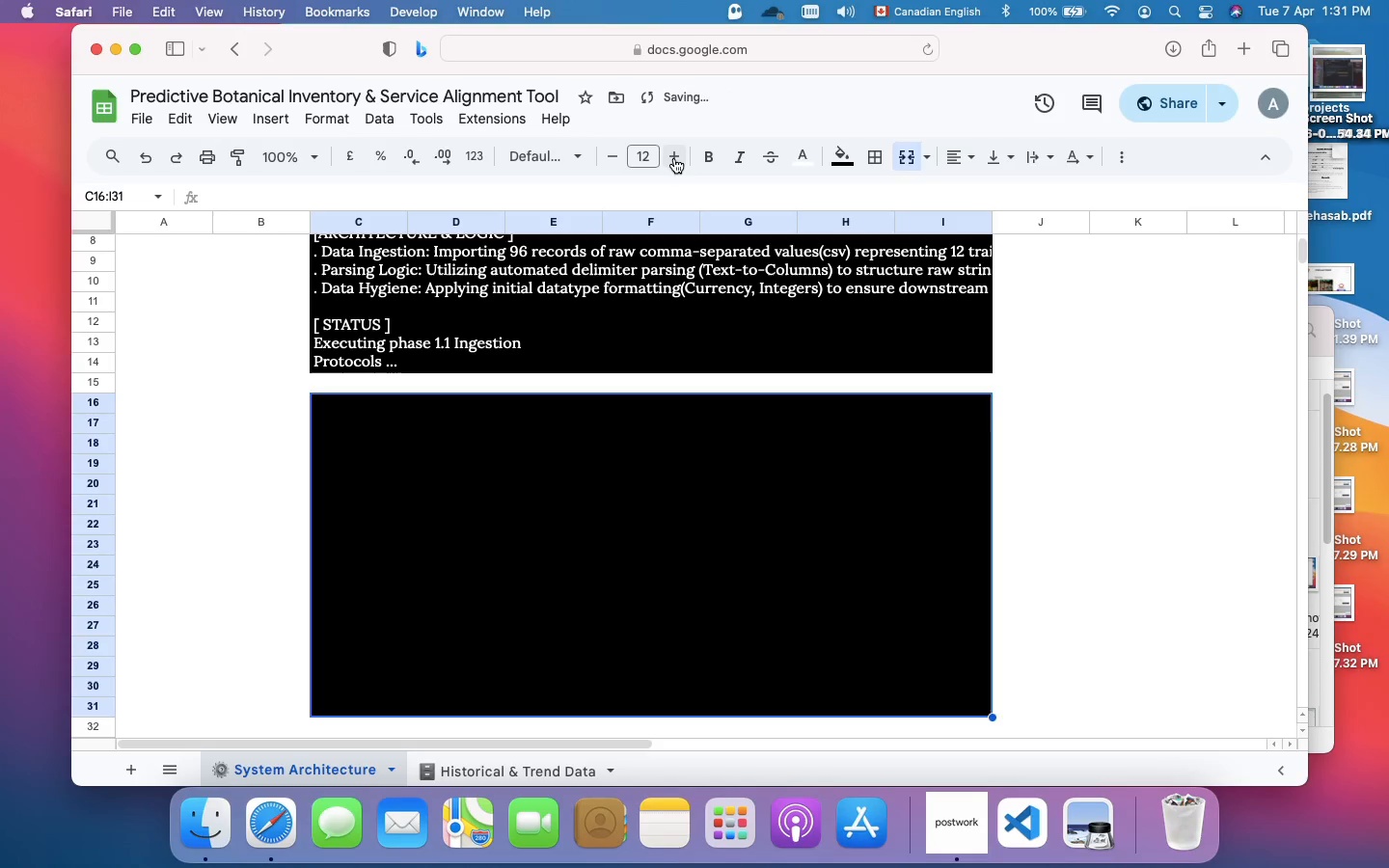 
double_click([674, 158])
 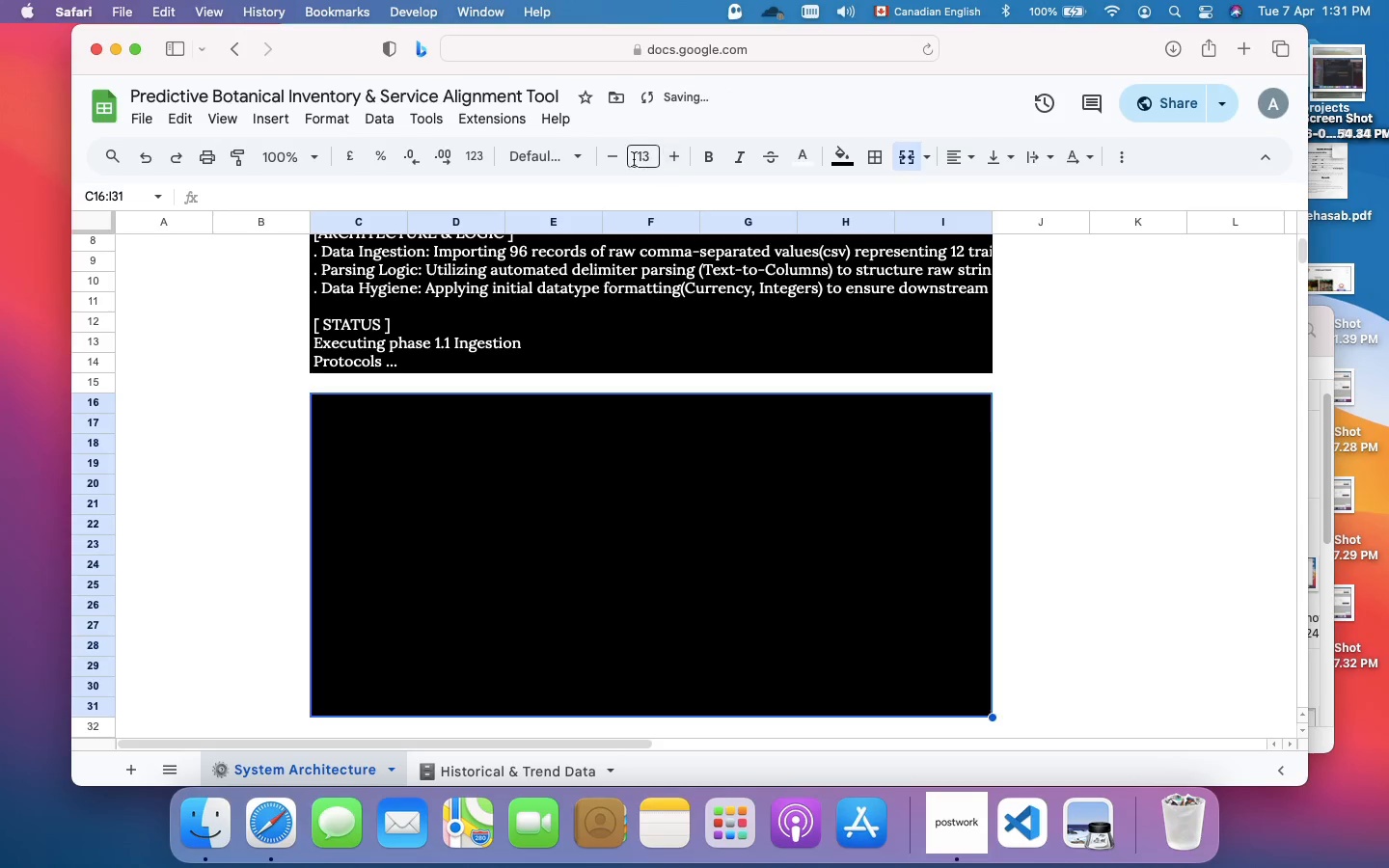 
left_click([617, 159])
 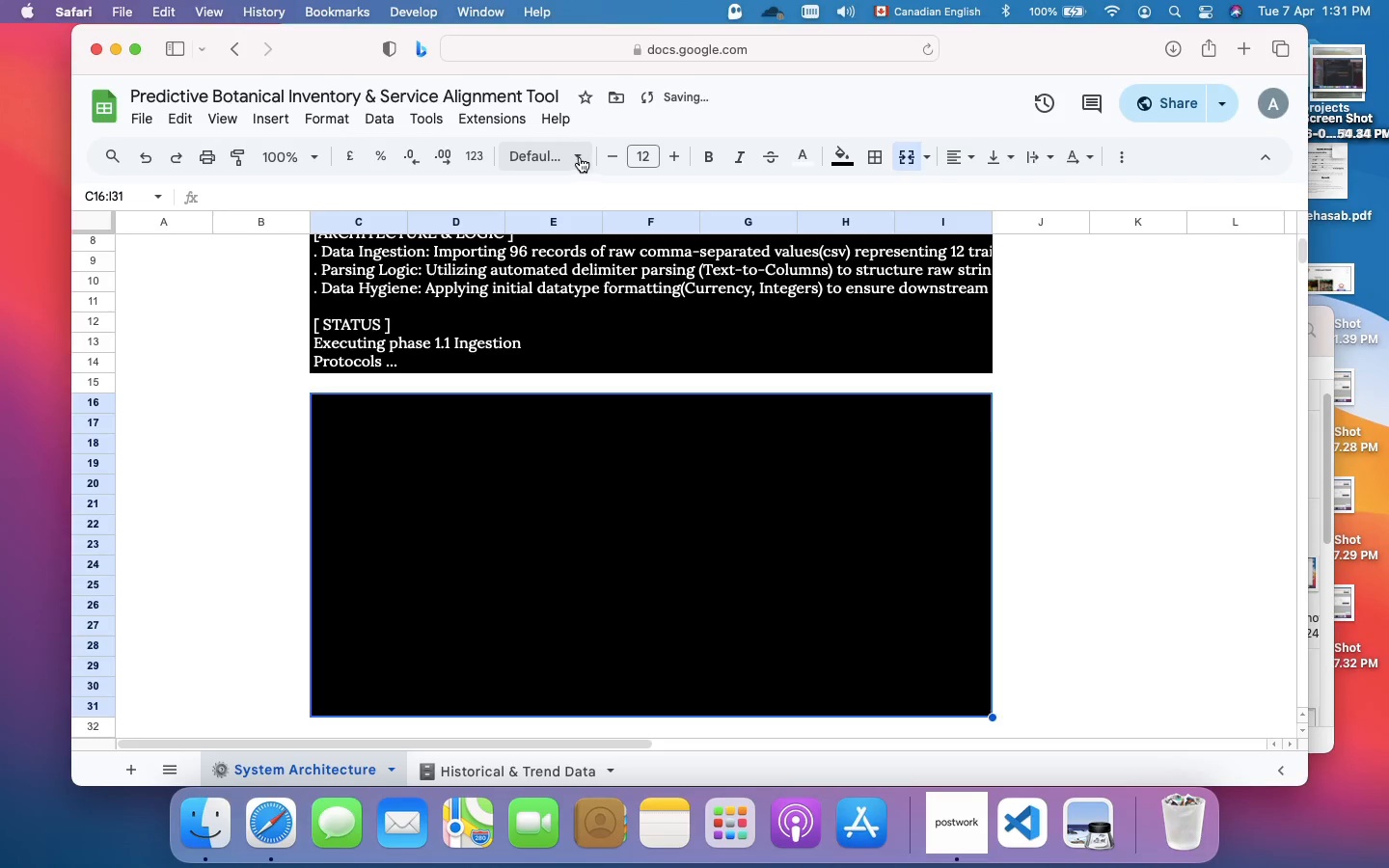 
left_click([579, 157])
 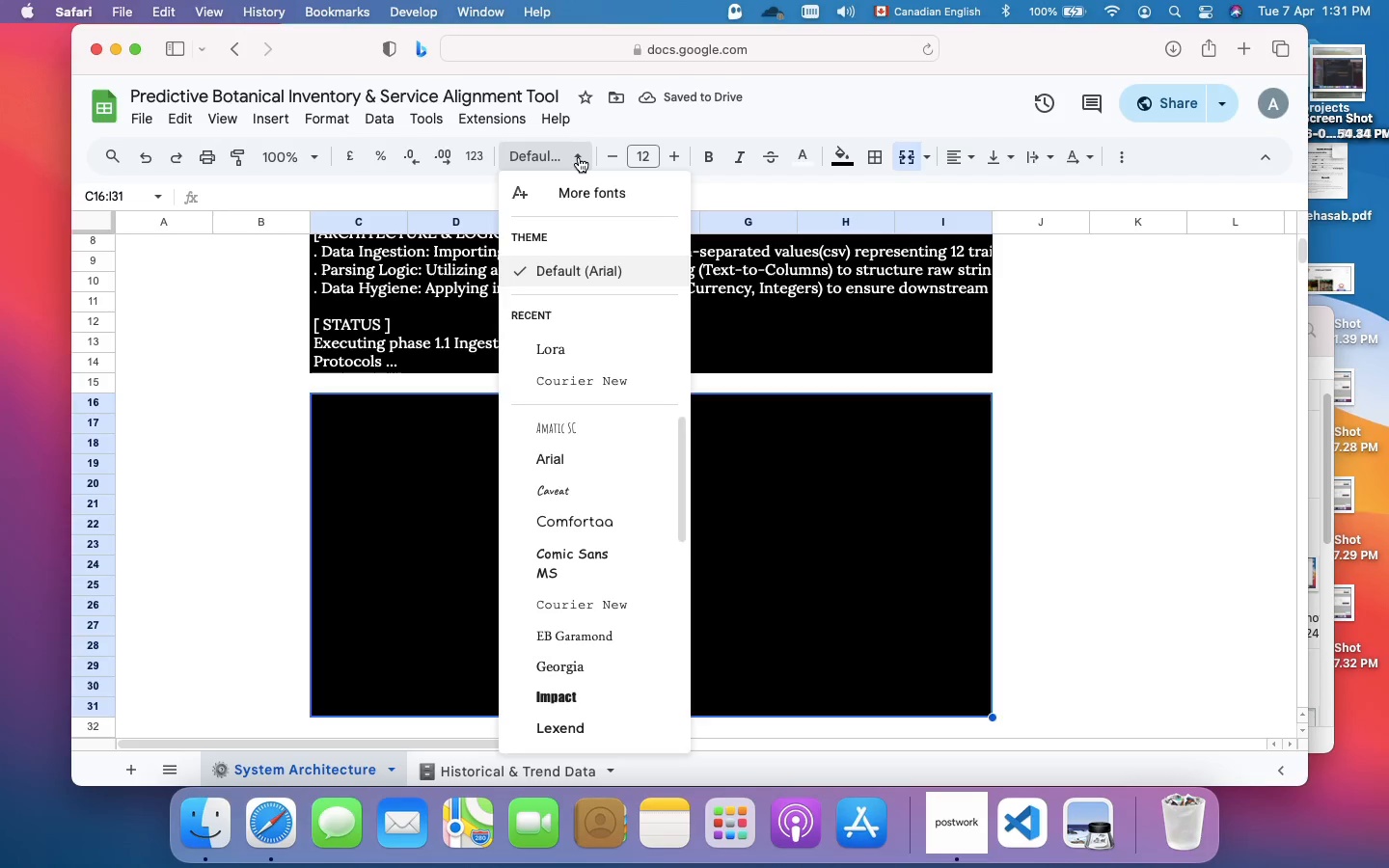 
left_click([579, 157])
 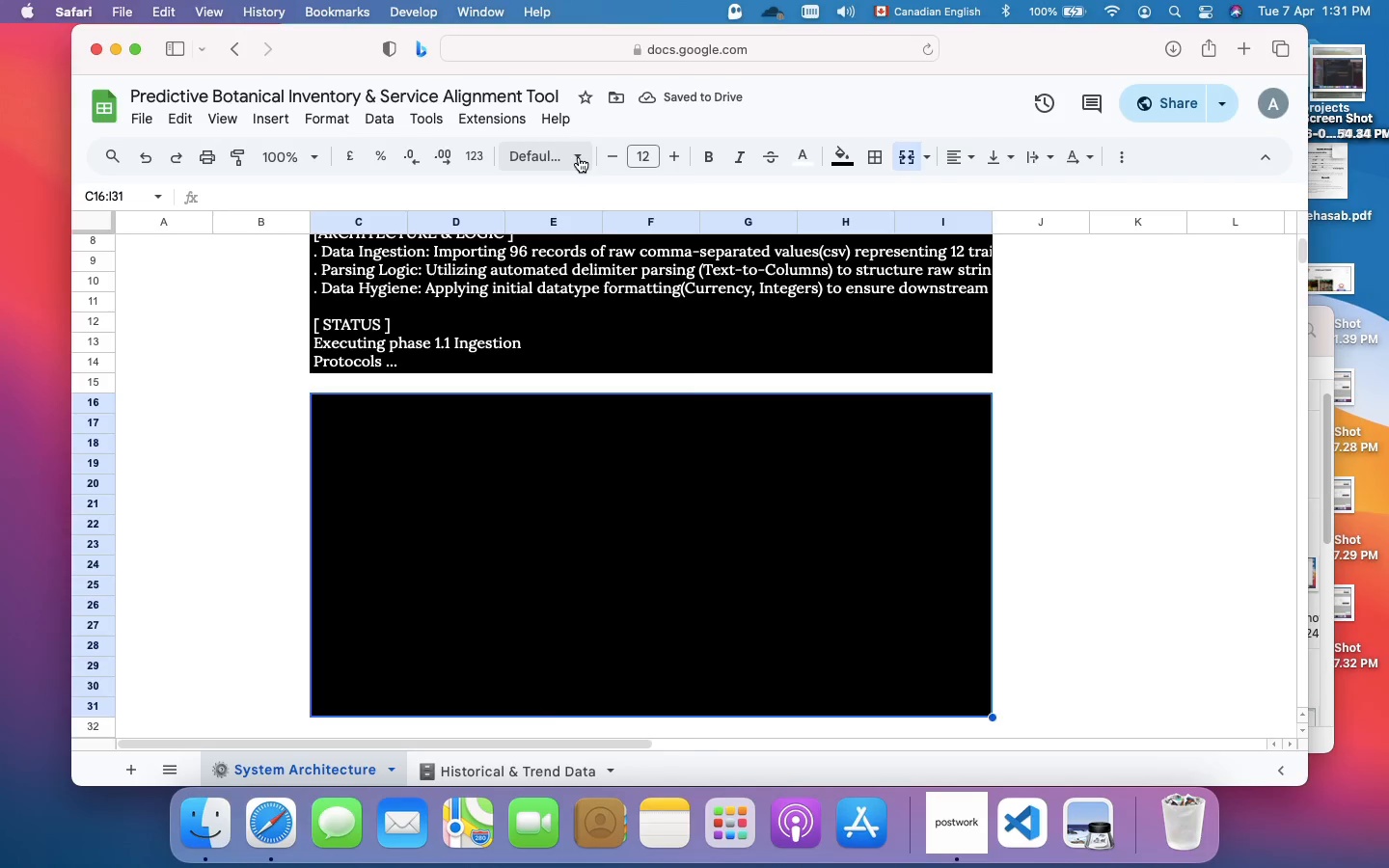 
left_click([579, 157])
 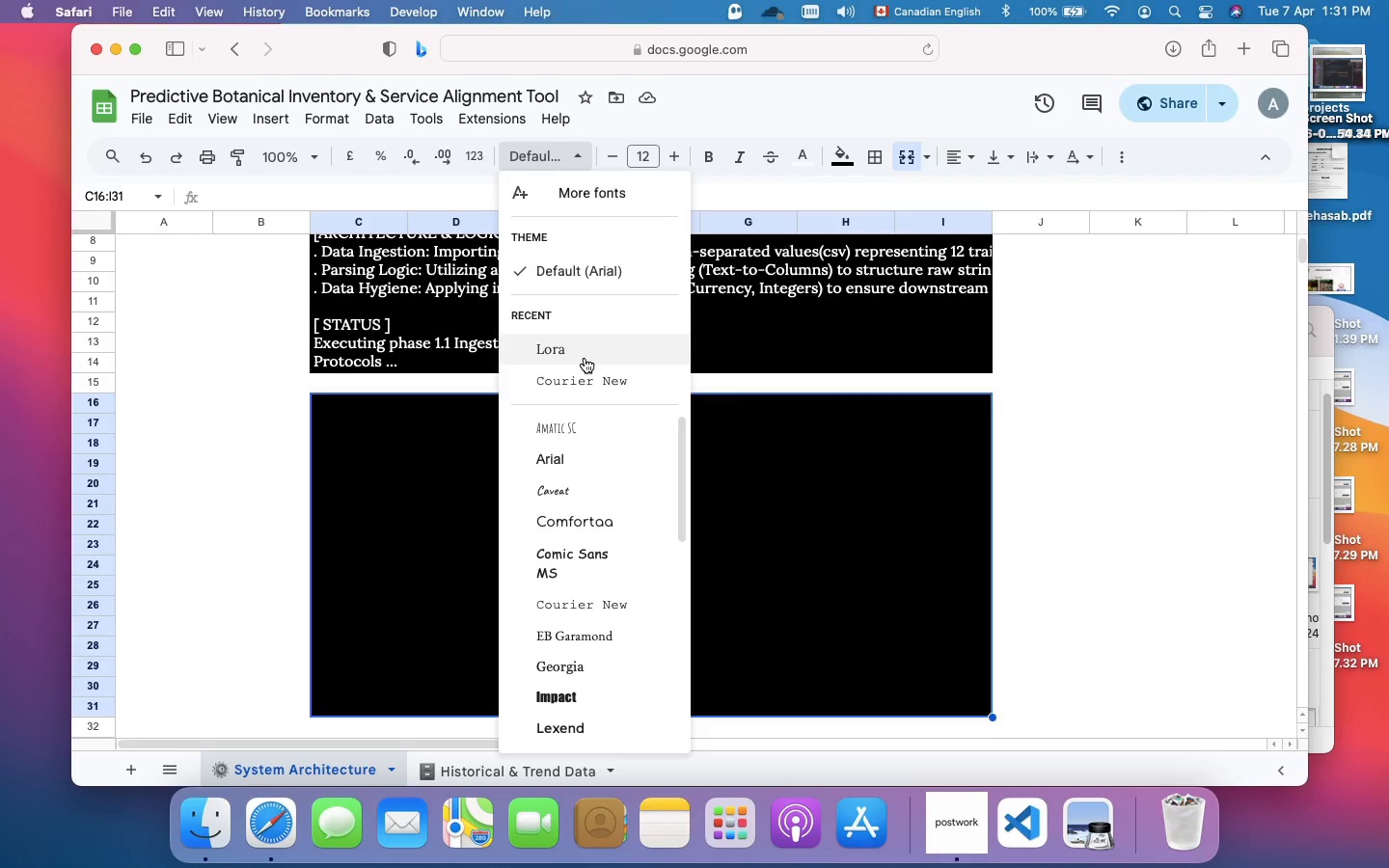 
left_click([585, 358])
 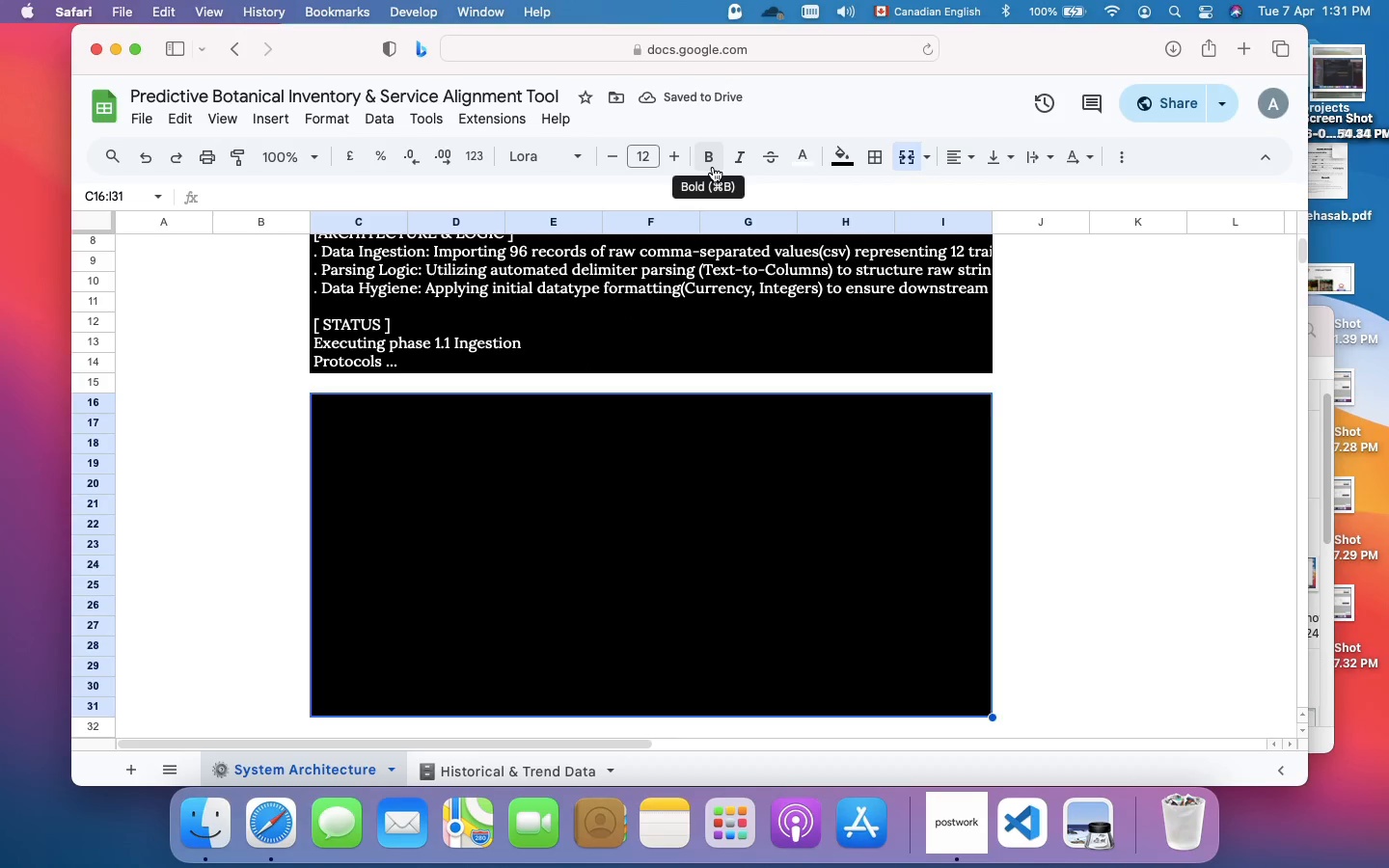 
left_click([713, 167])
 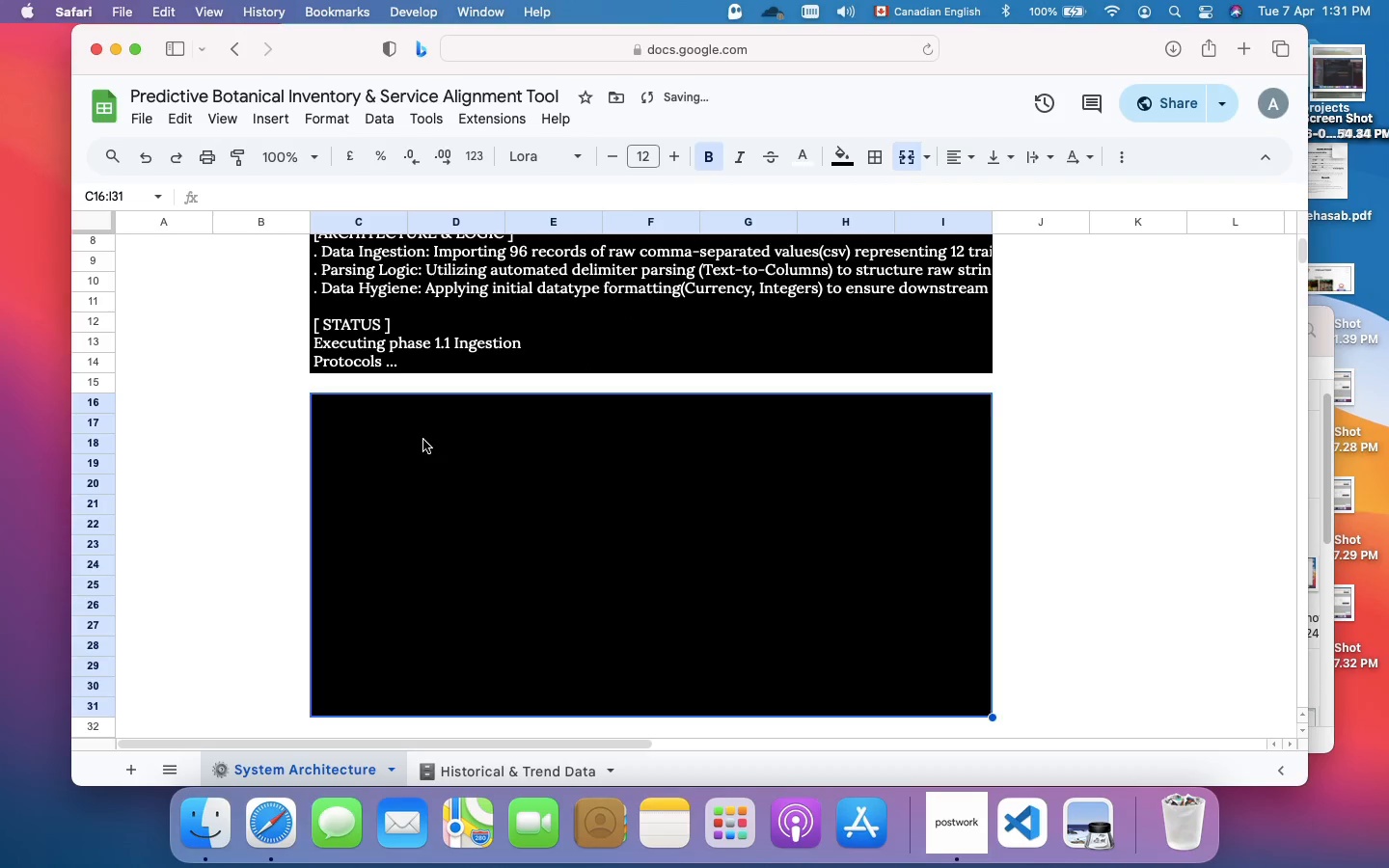 
left_click([423, 440])
 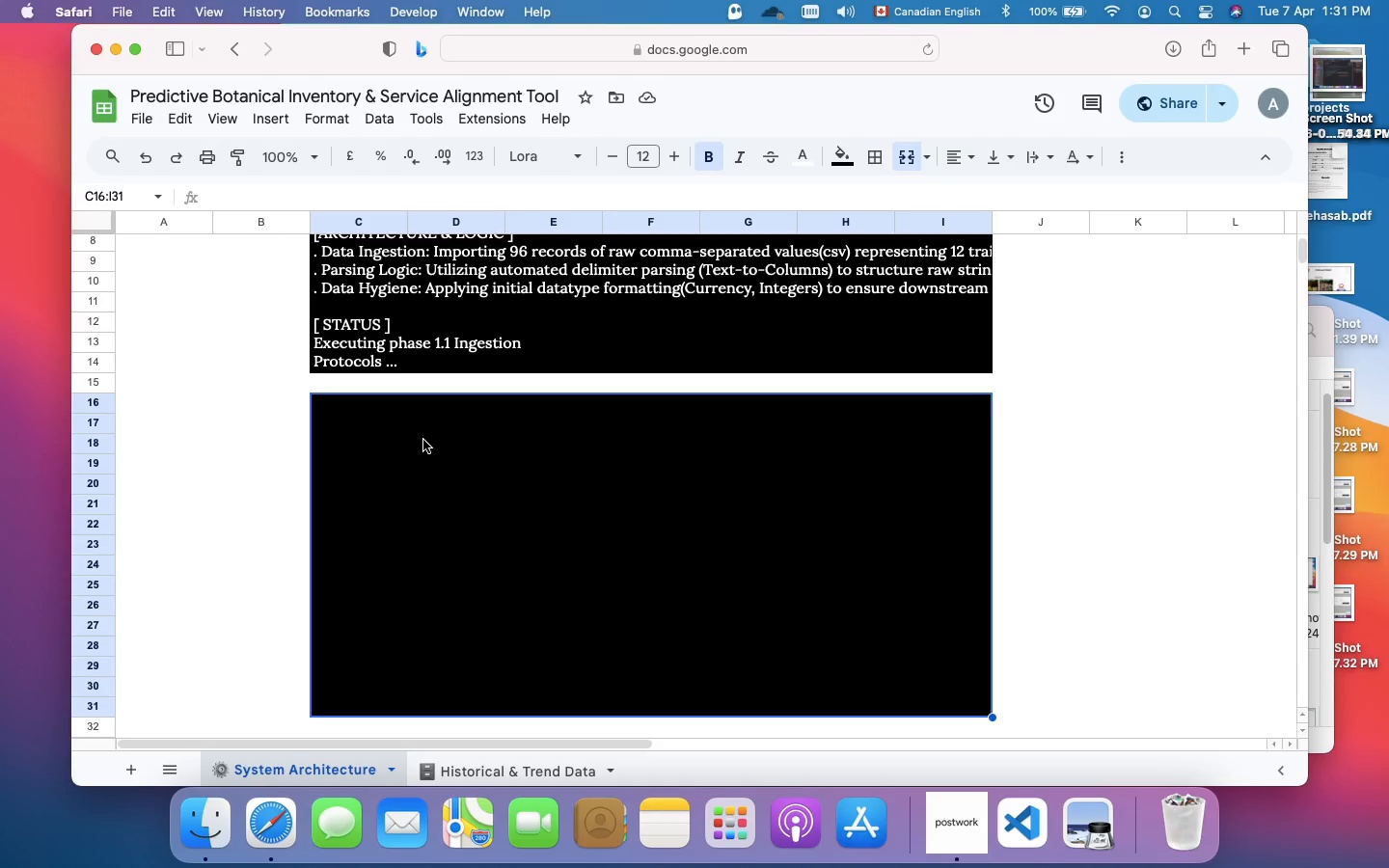 
wait(5.8)
 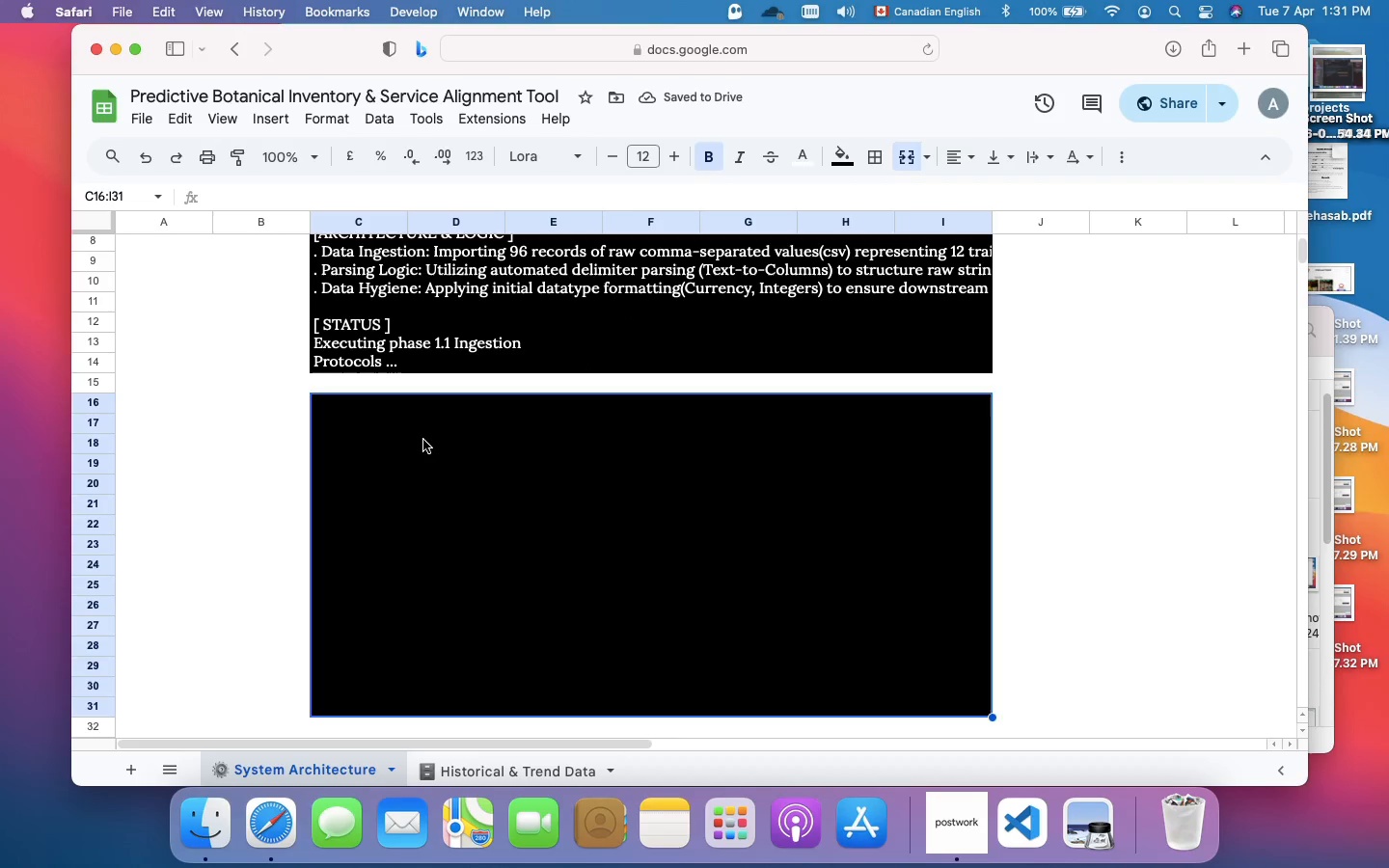 
type(//proj)
key(Backspace)
key(Backspace)
key(Backspace)
key(Backspace)
type(PROJECT: Predictive Bote)
key(Backspace)
type(anical Inventoru)
key(Backspace)
type(y & Service Alignment Tool)
 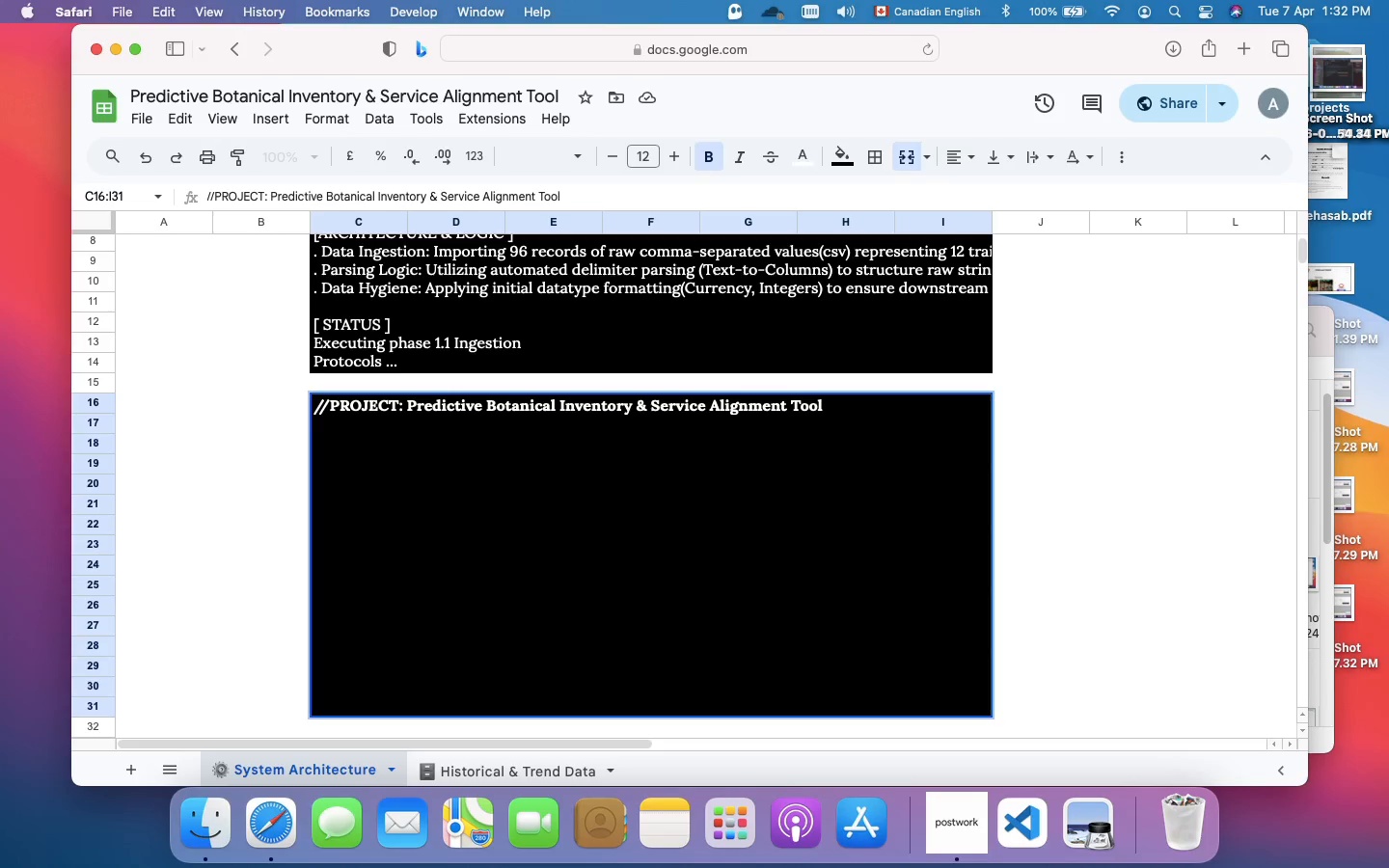 
key(Meta+Enter)
 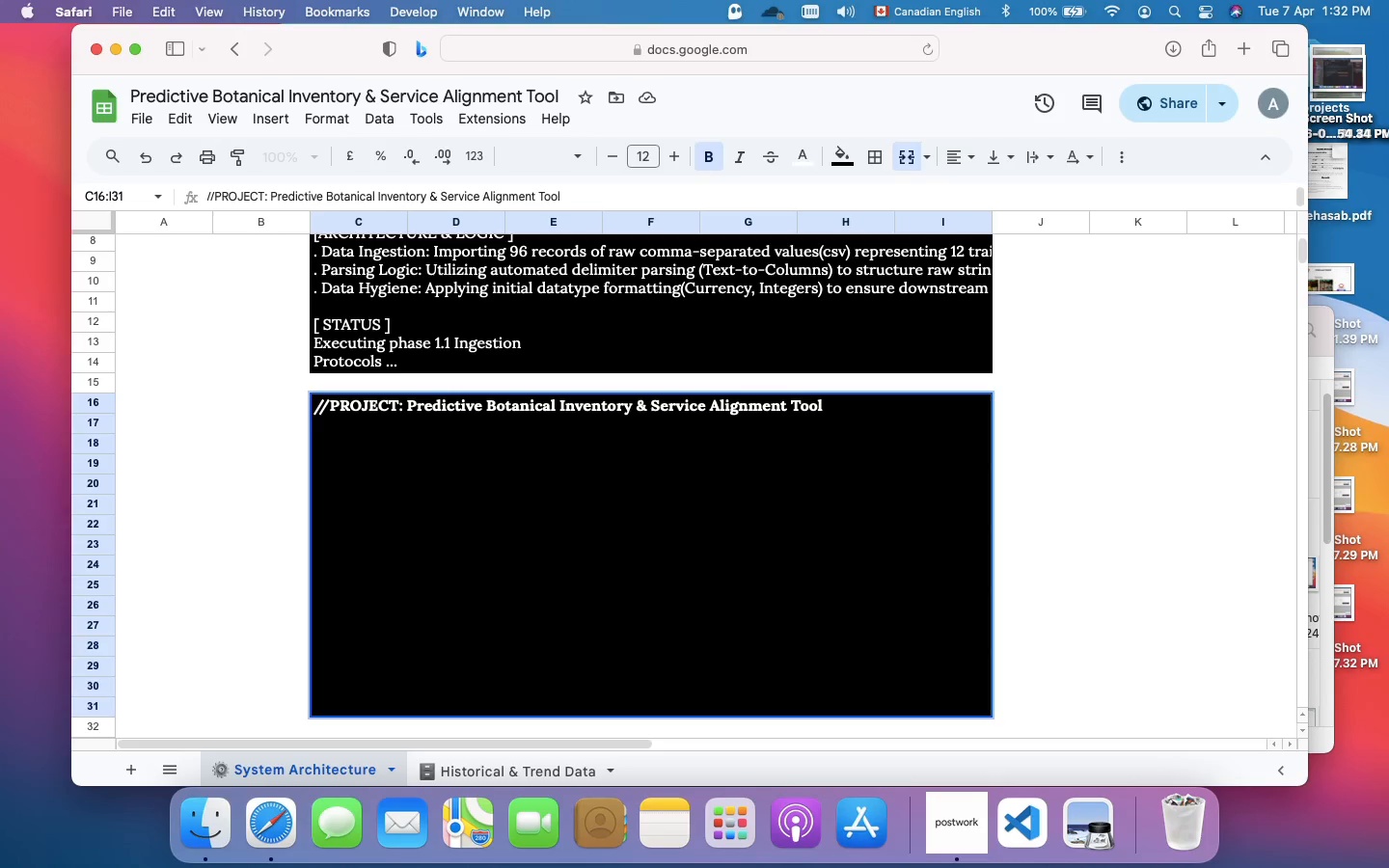 
type(//cl)
key(Backspace)
key(Backspace)
type(CLIENT)
 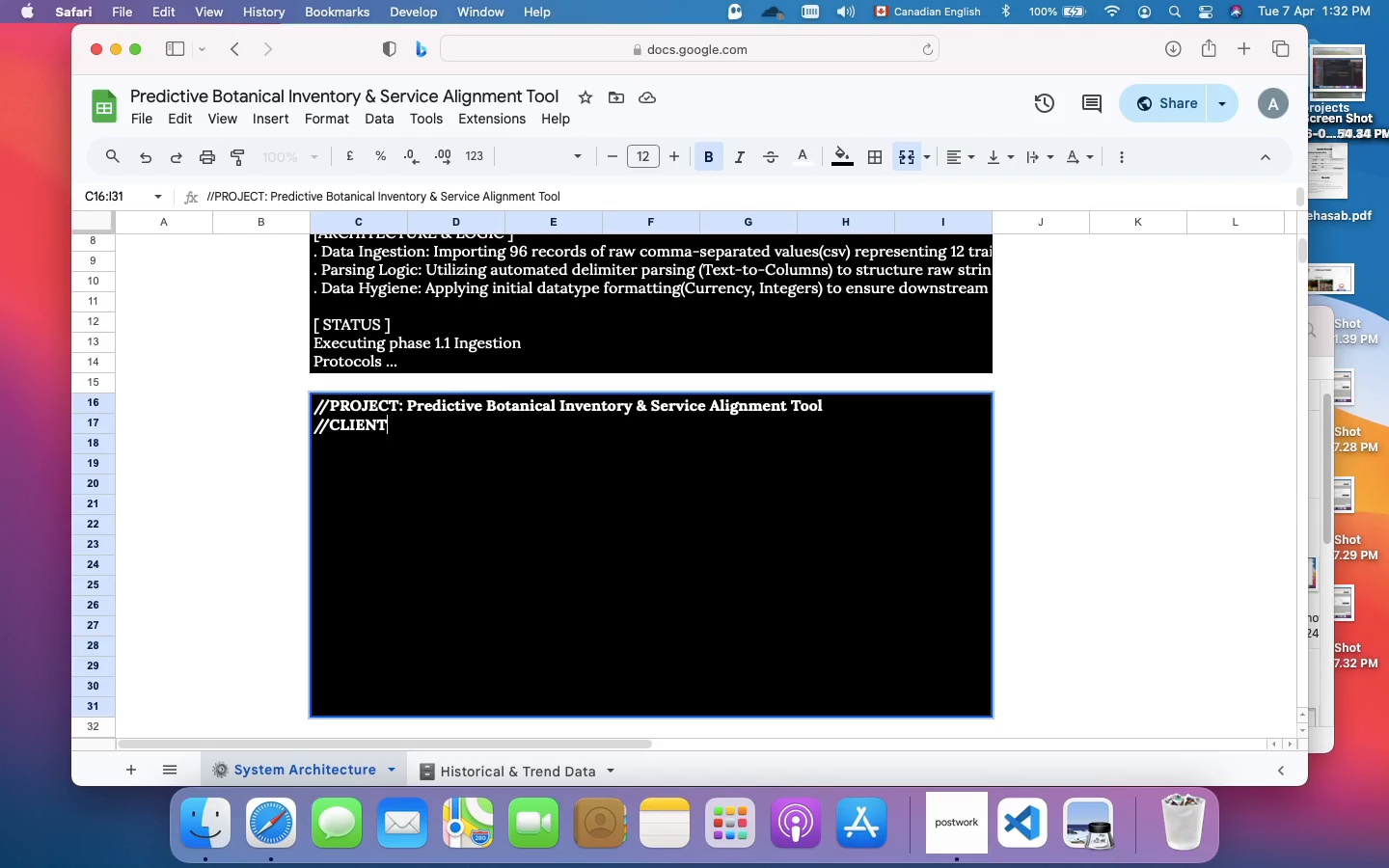 
wait(10.22)
 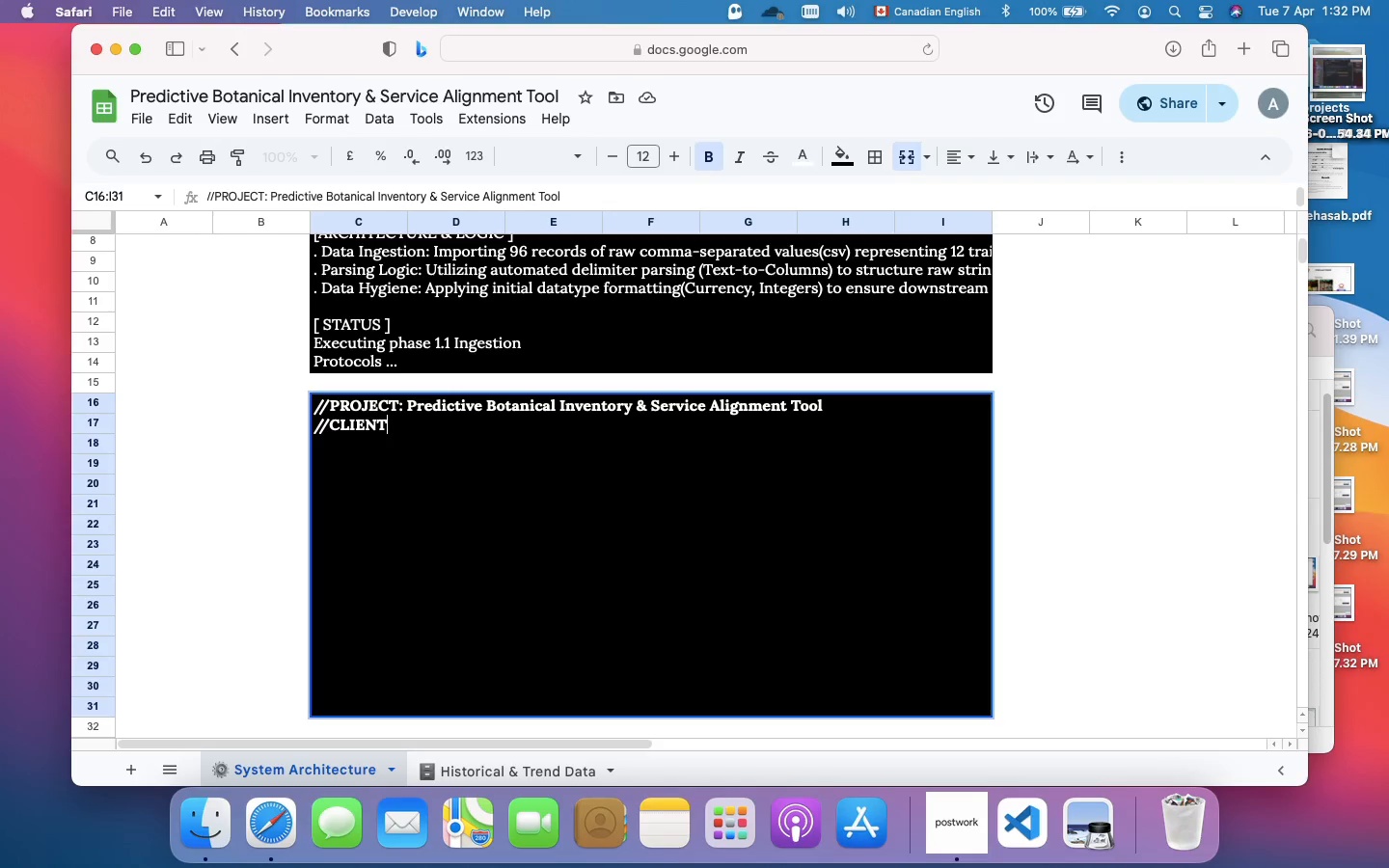 
type(: Lumiere Botanic Aest)
 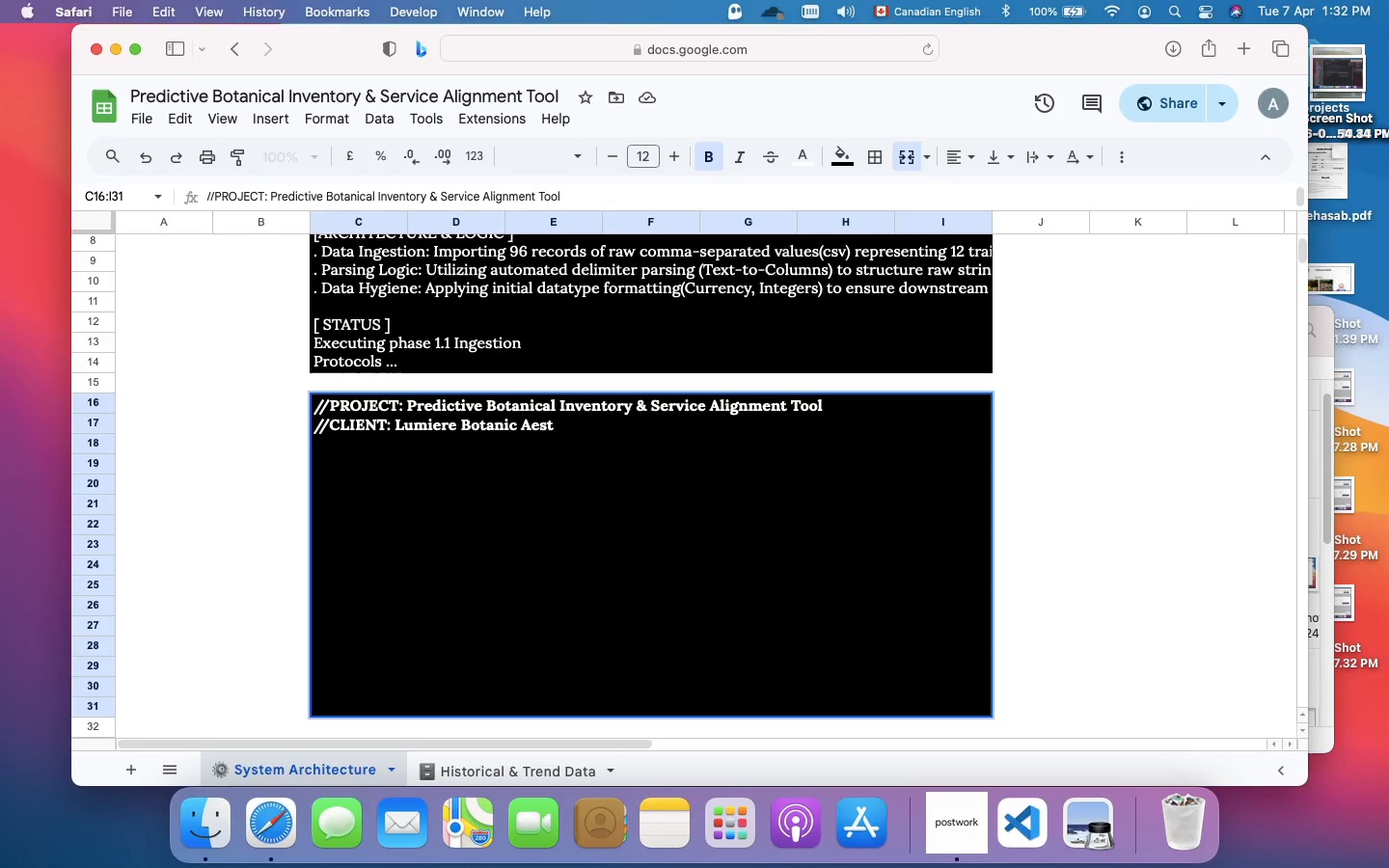 
type(etics)
 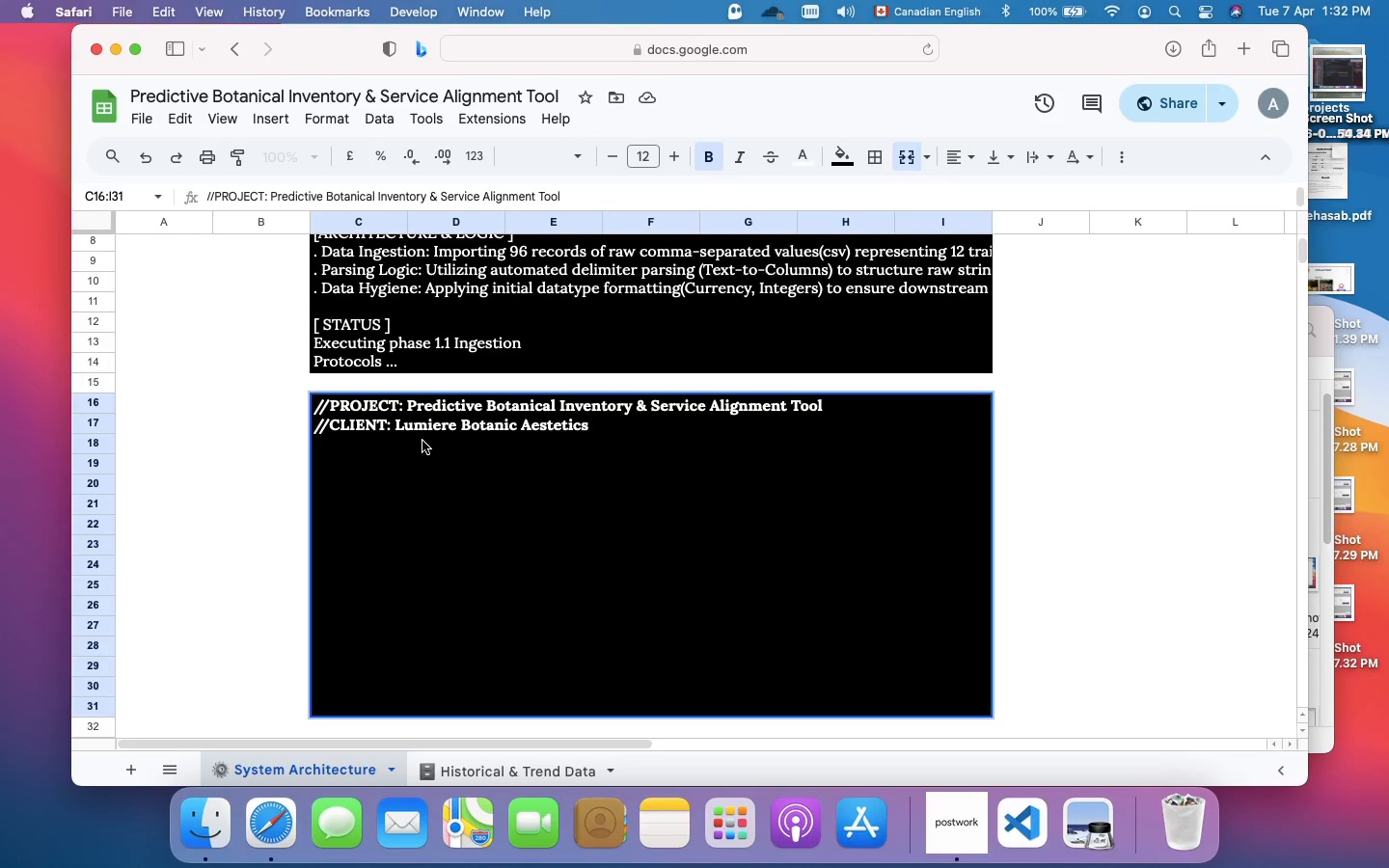 
key(Meta+Enter)
 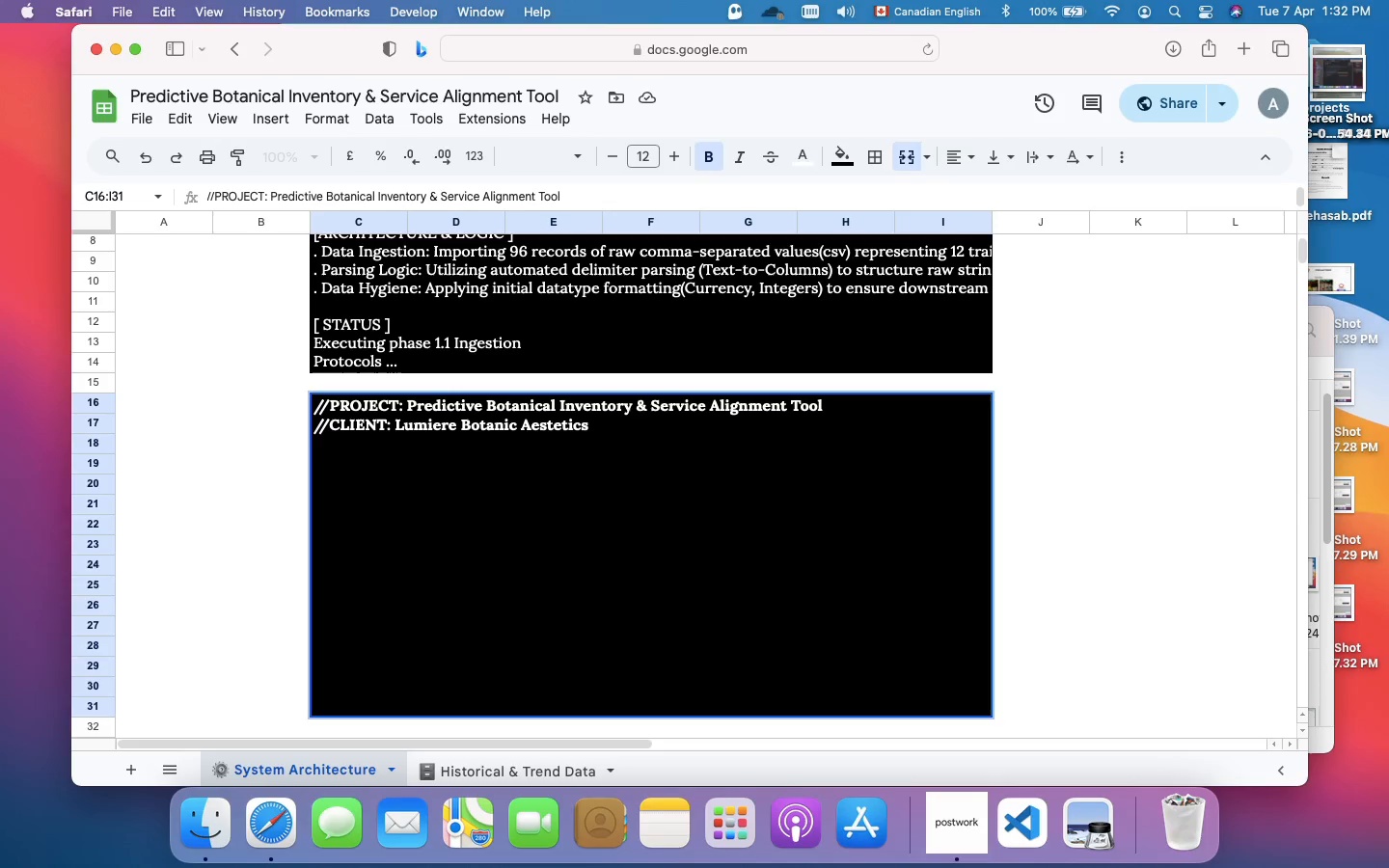 
type(//CURRENT MODULE: )
 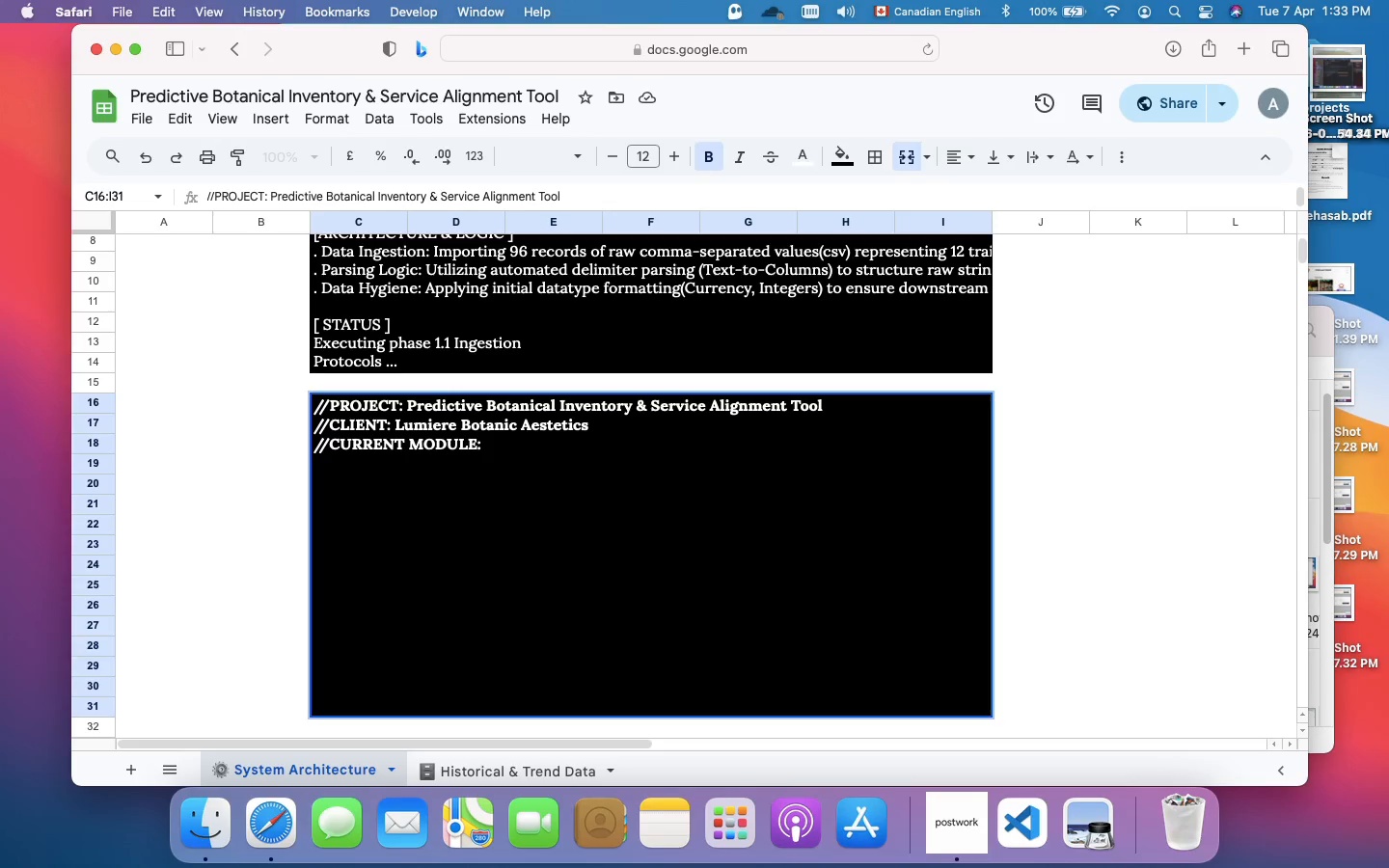 
wait(5.66)
 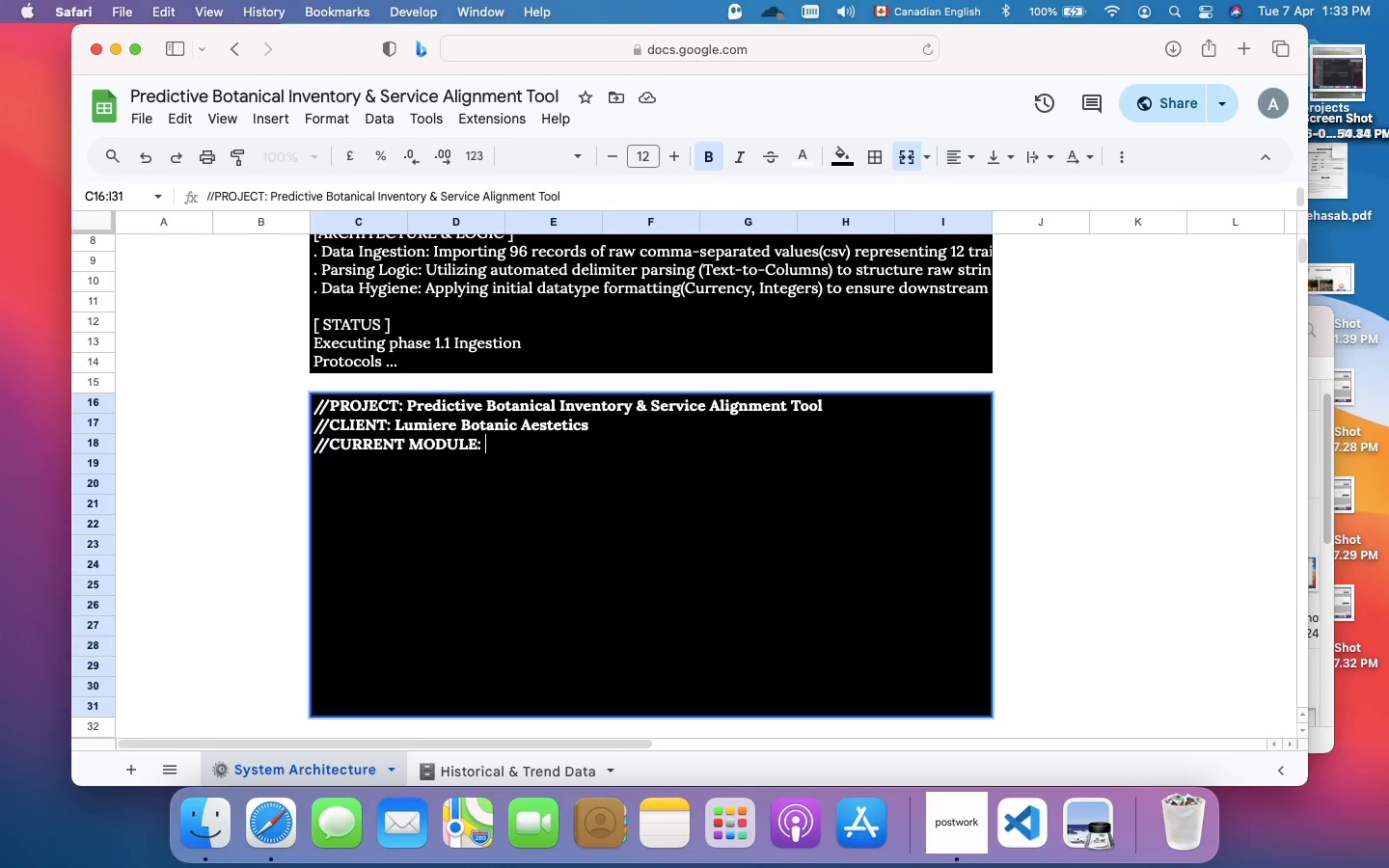 
type(Phase 1.2 - Data Normani)
key(Backspace)
key(Backspace)
type(lization & Indexing)
 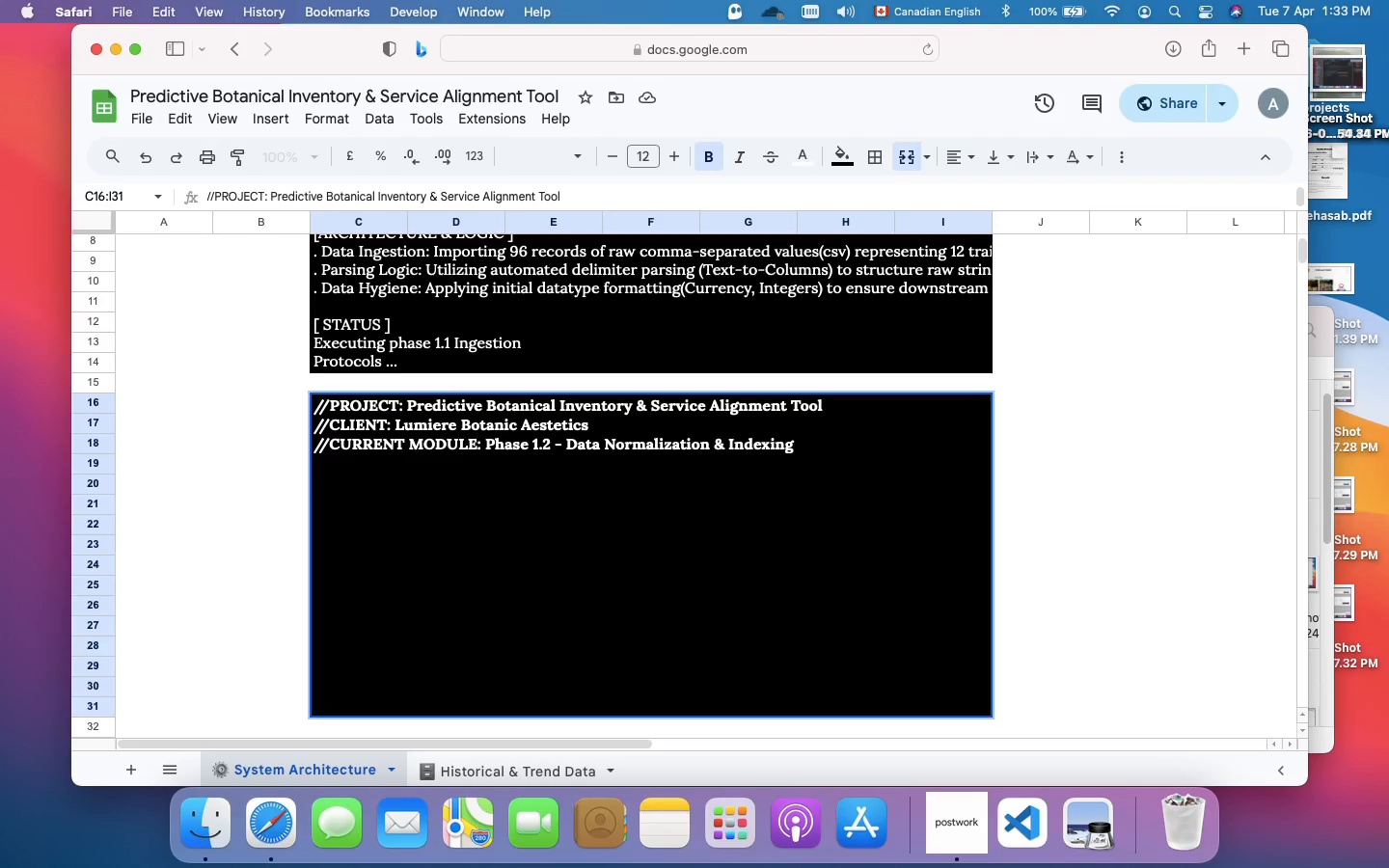 
key(Meta+Enter)
 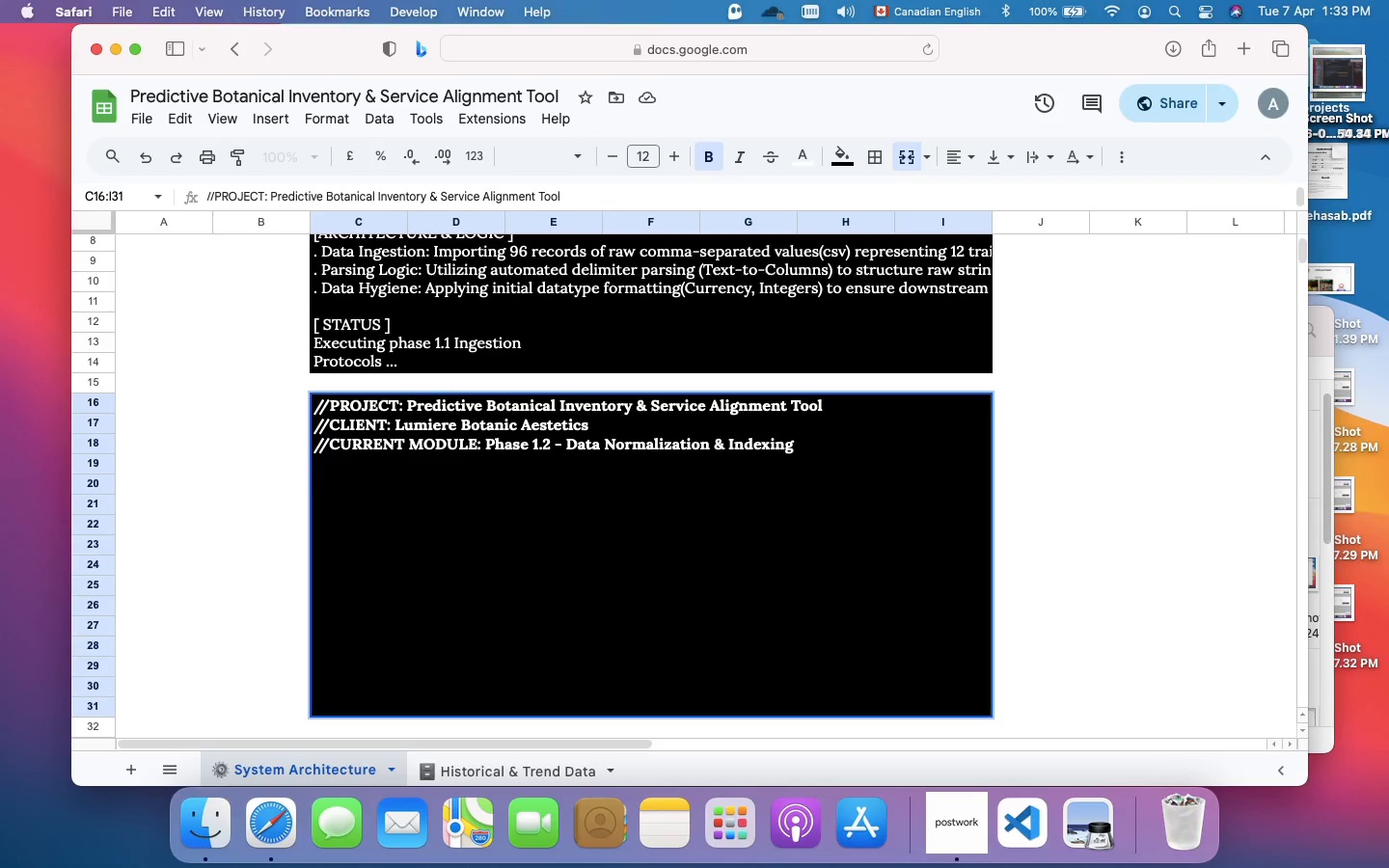 
key(Meta+Enter)
 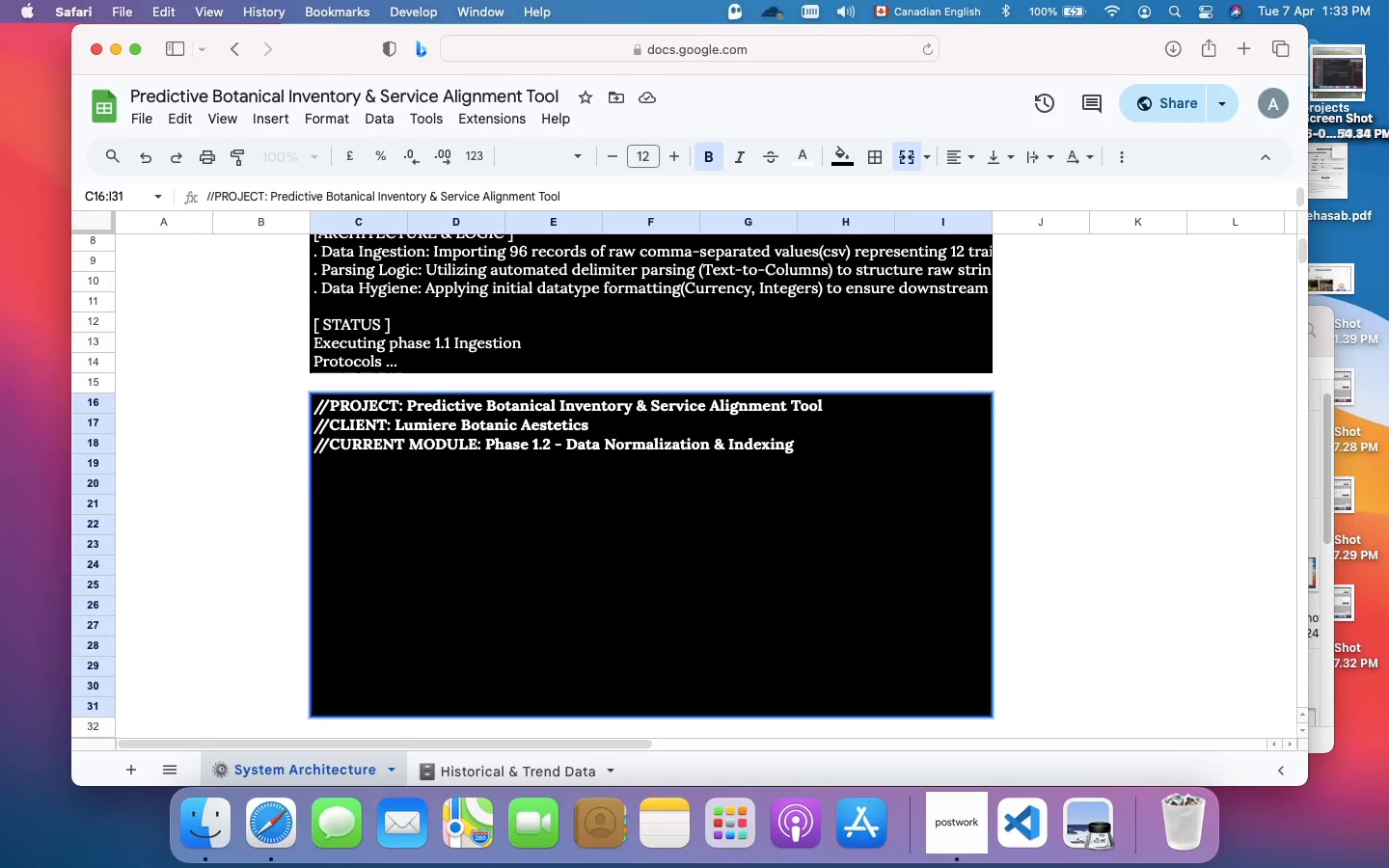 
type([ OBJECTIVE ])
 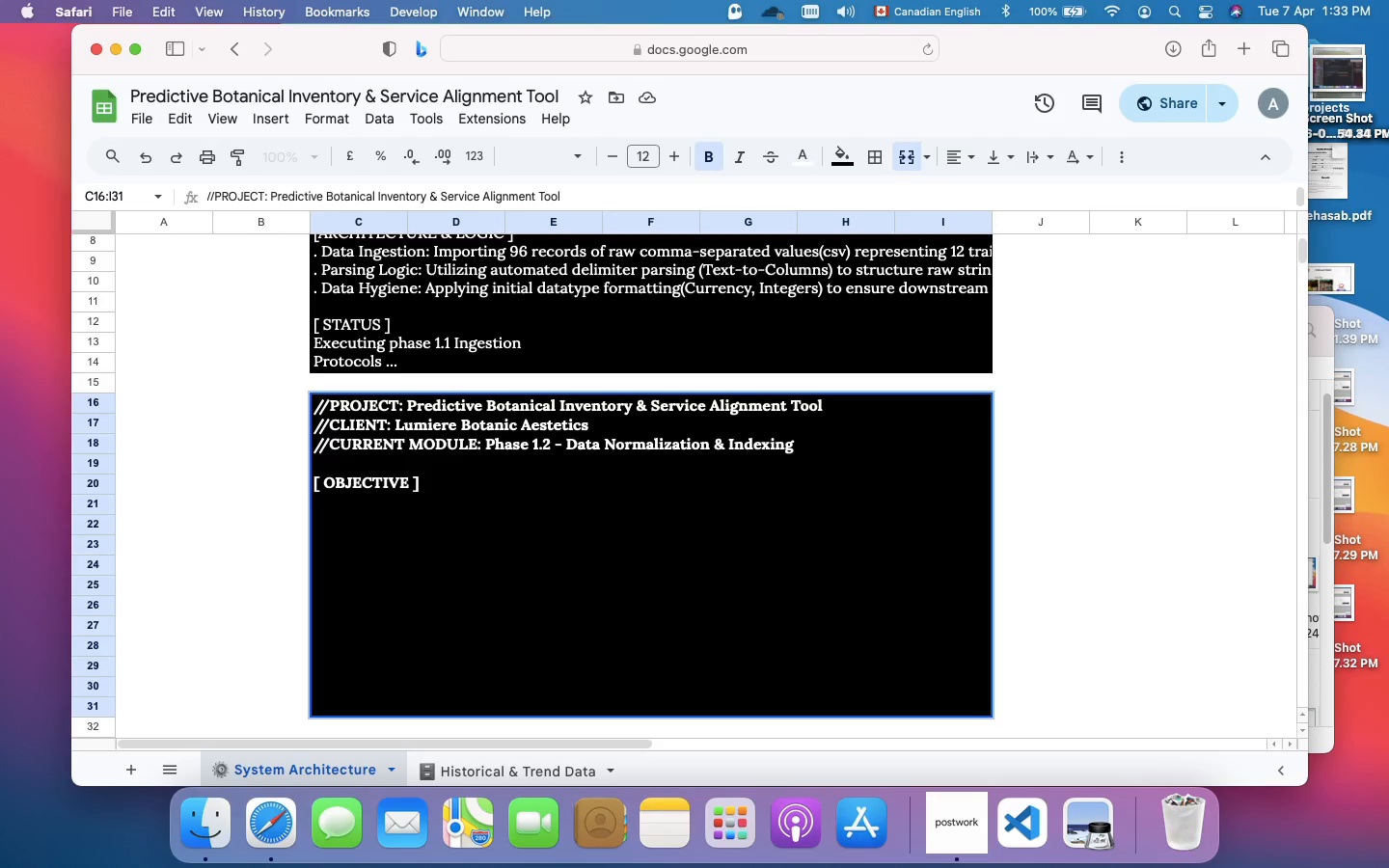 
key(Meta+Enter)
 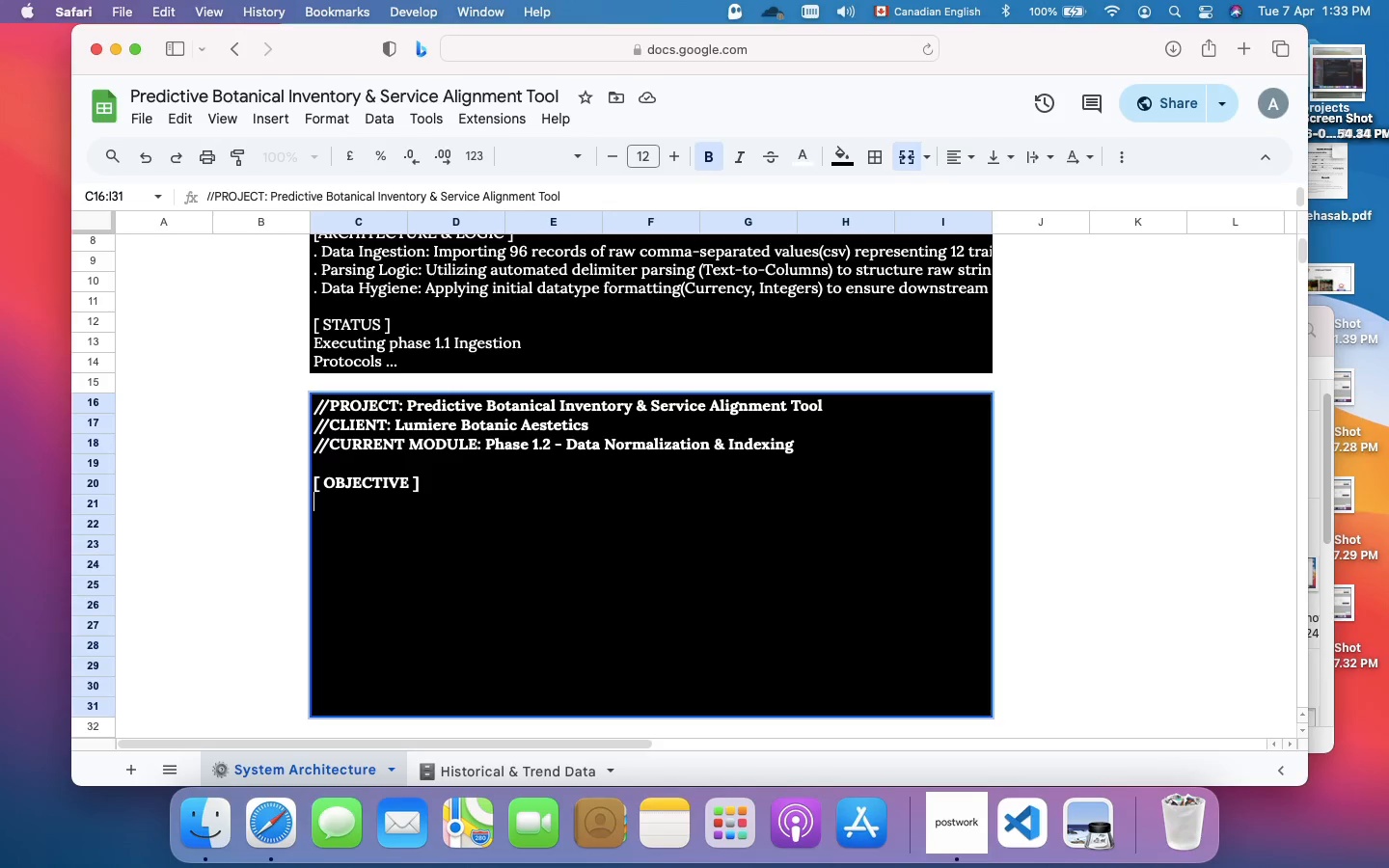 
key(Meta+Enter)
 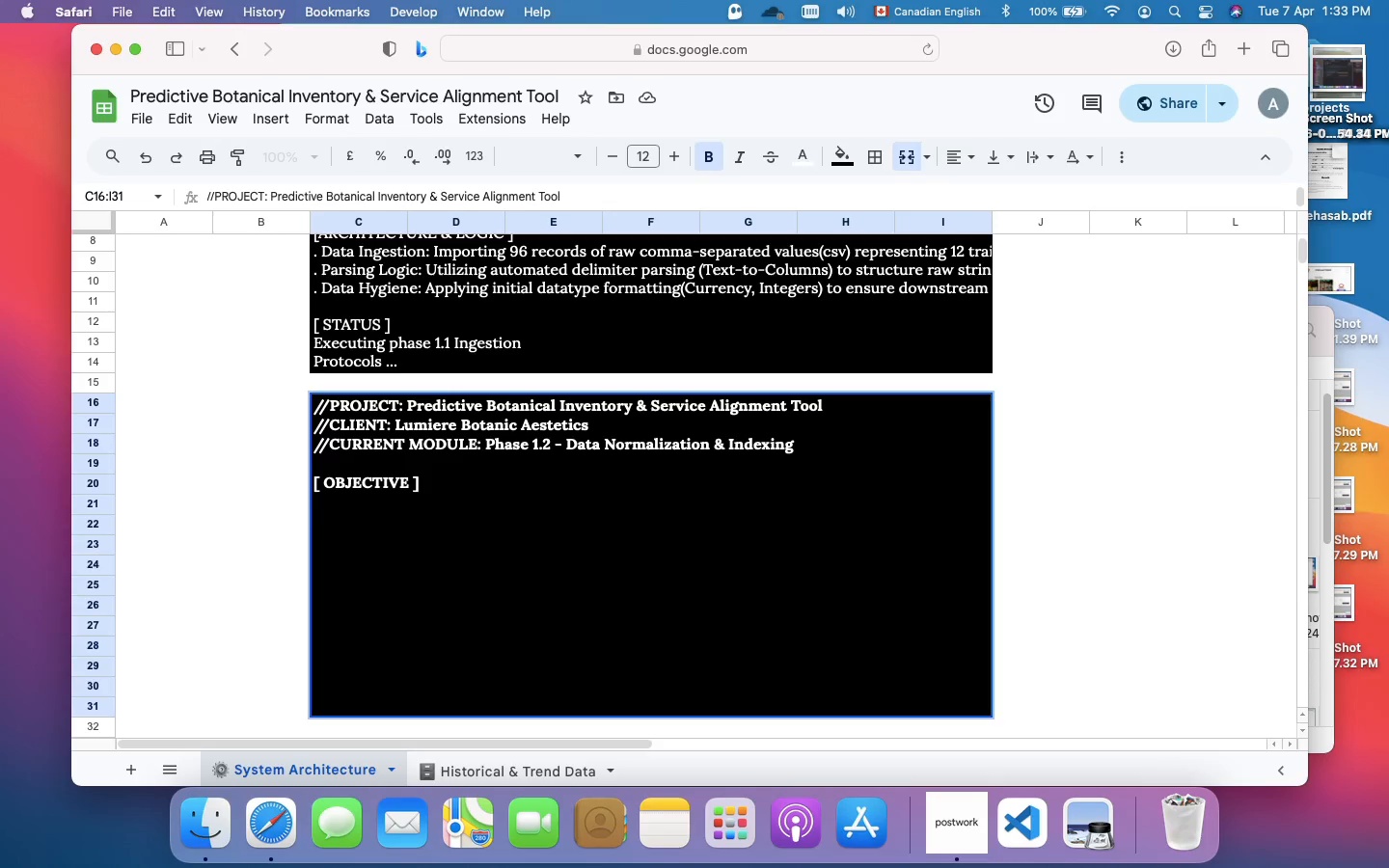 
type(TRANSFORM THE FLAT-FILE DATASET INTO )
 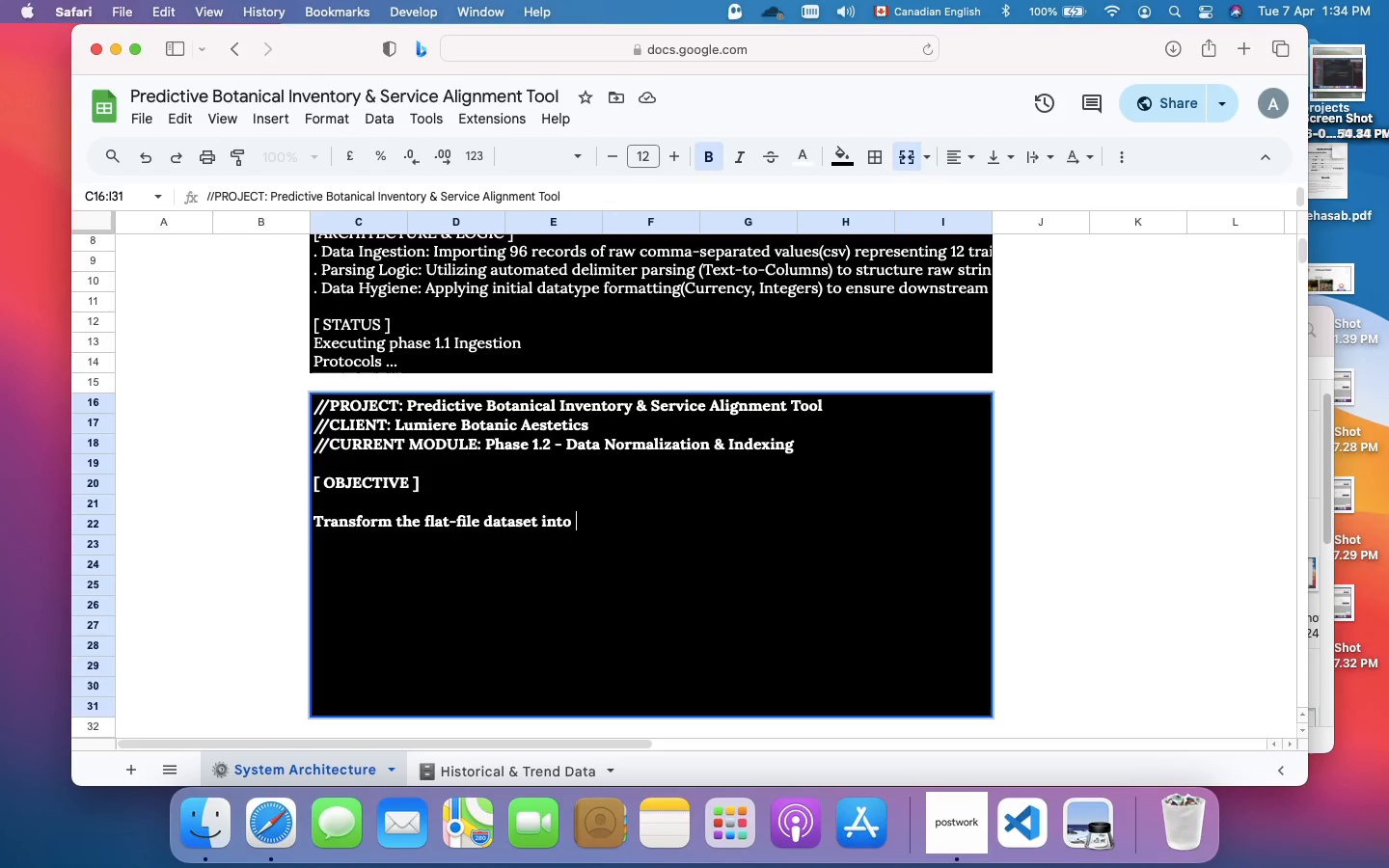 
wait(7.1)
 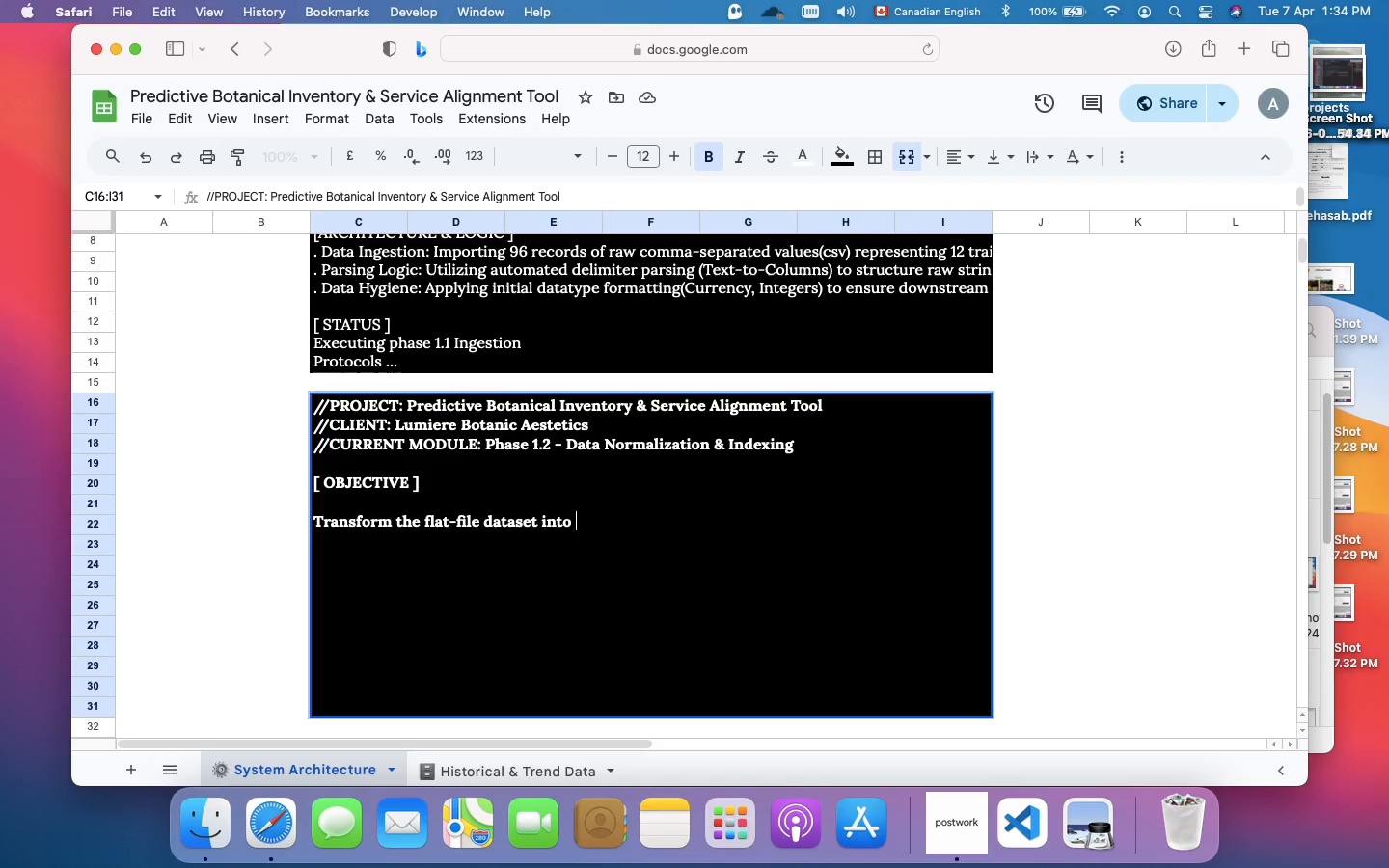 
key(I)
 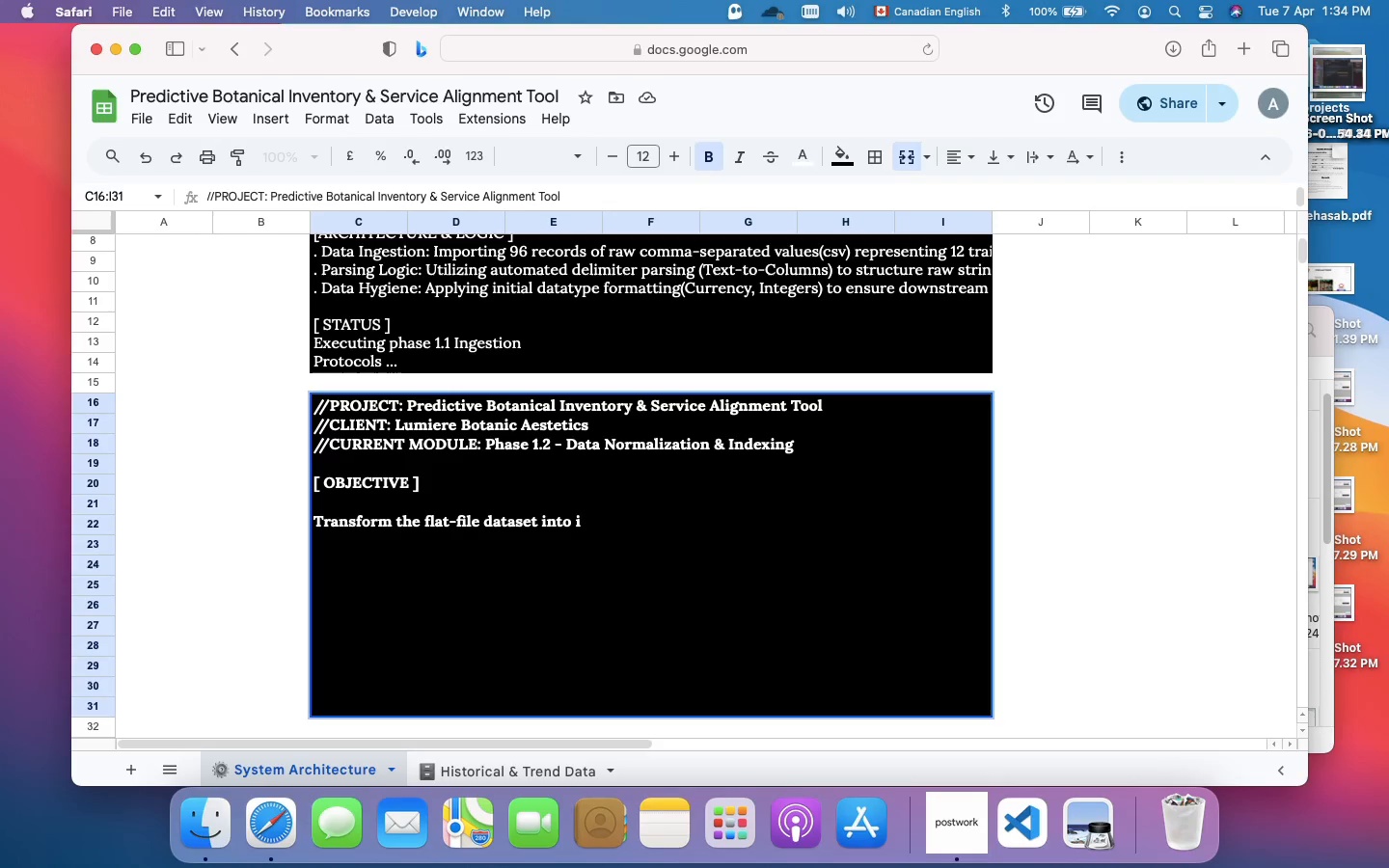 
key(Backspace)